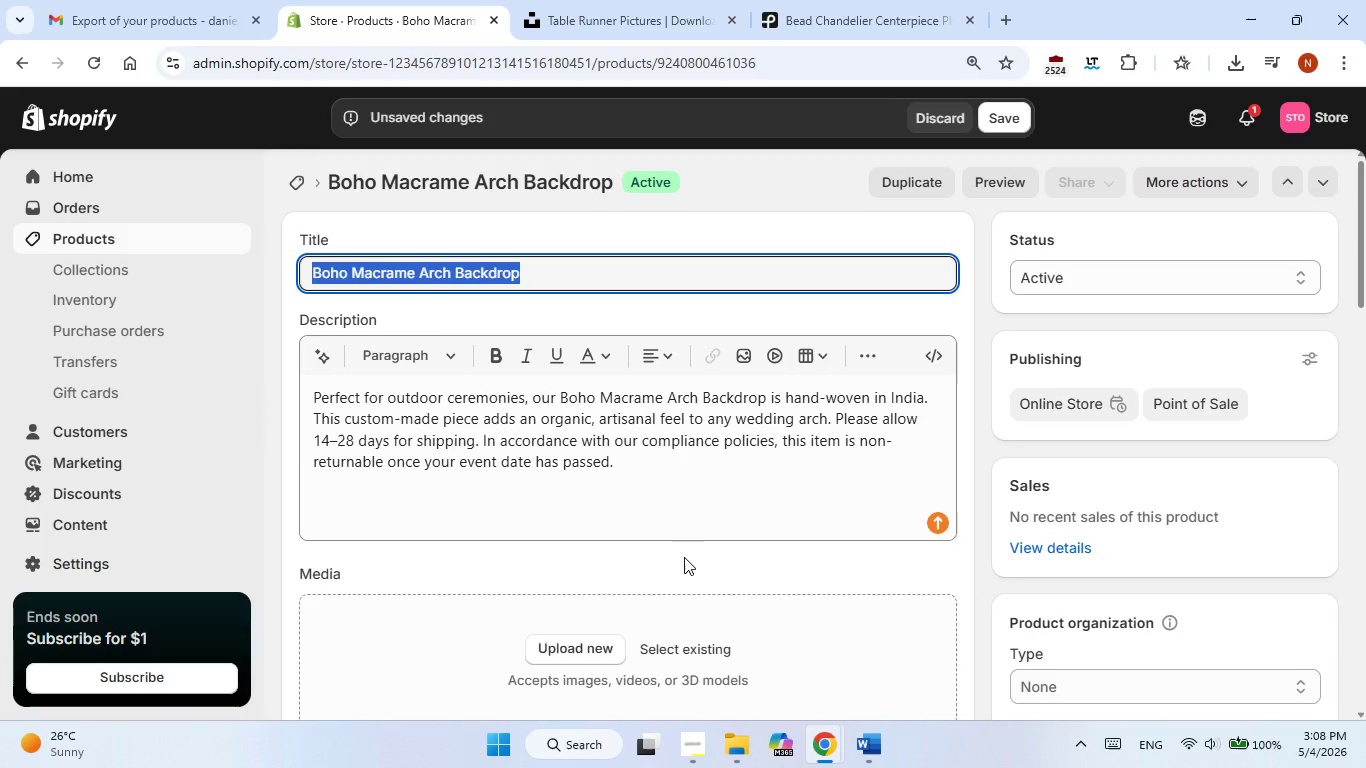 
left_click([906, 744])
 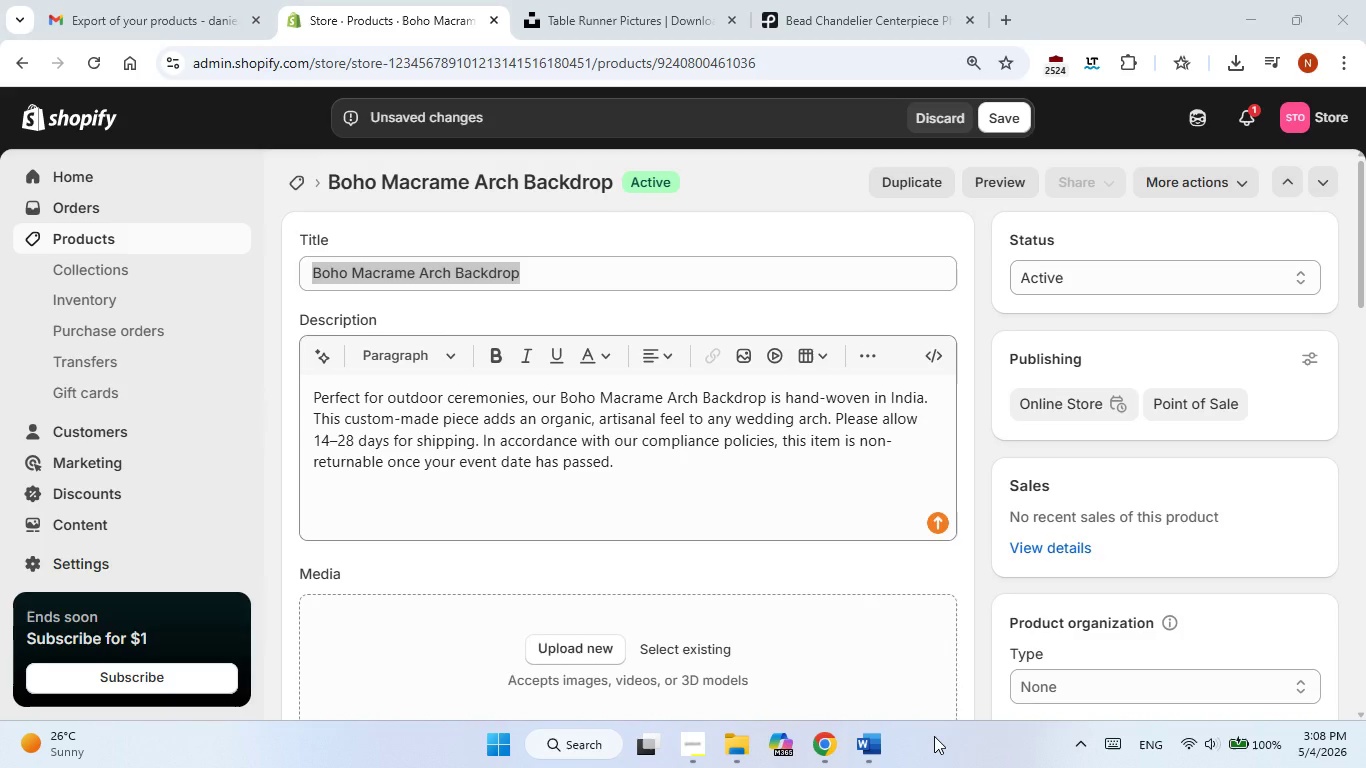 
wait(17.19)
 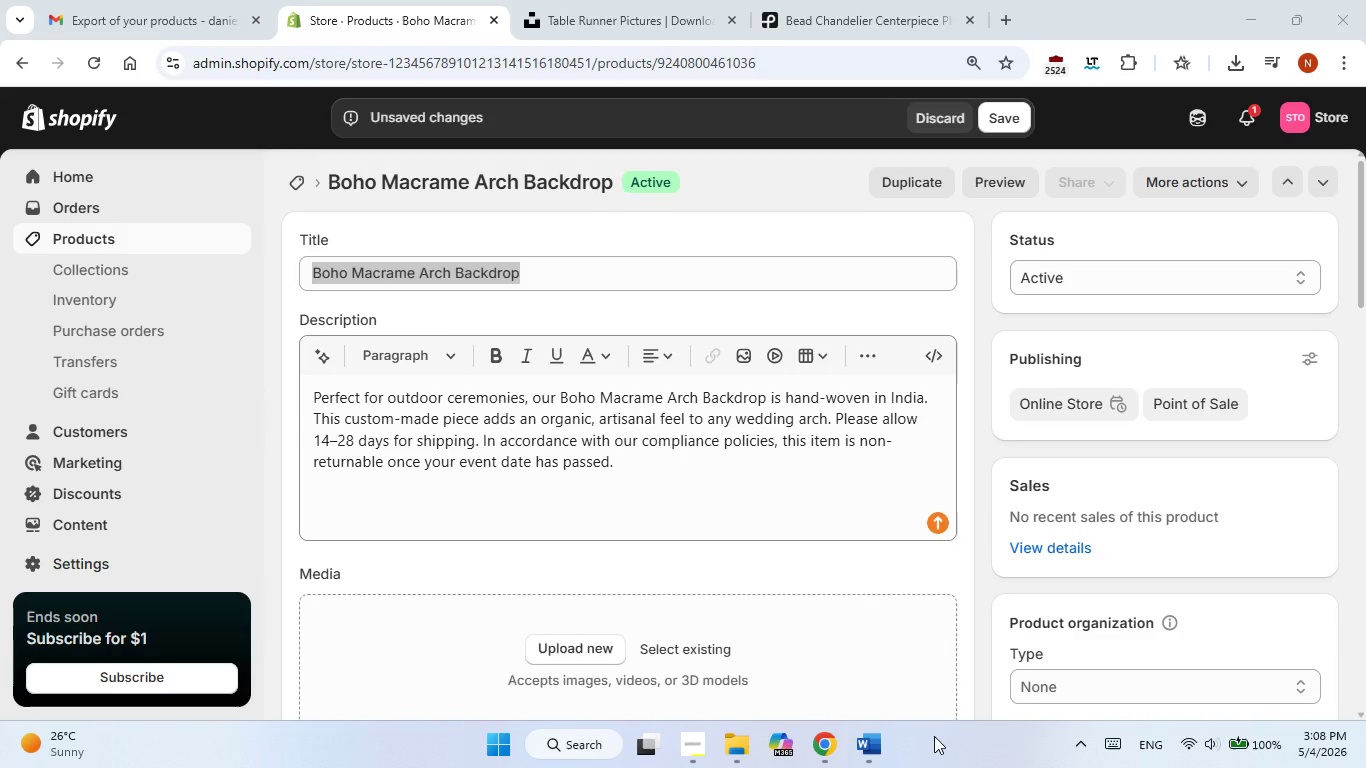 
left_click([635, 556])
 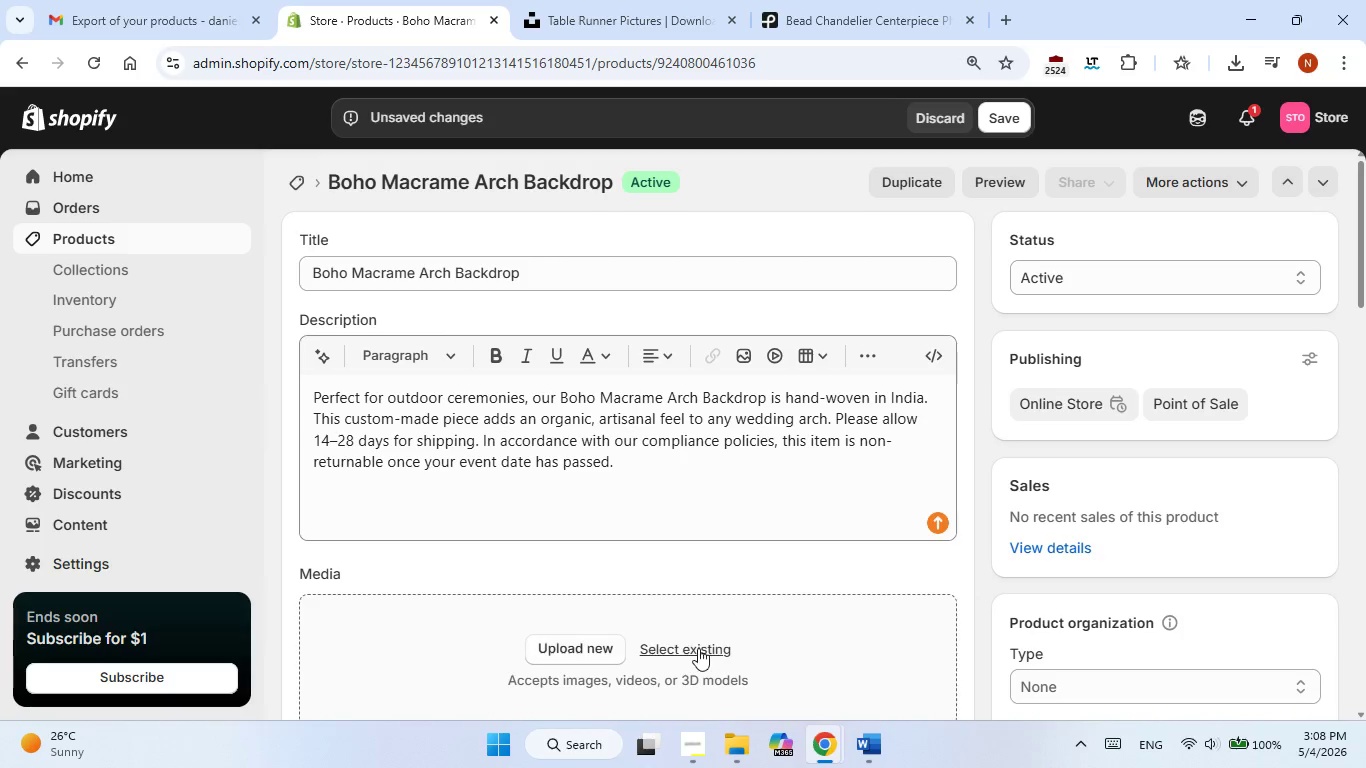 
left_click([698, 648])
 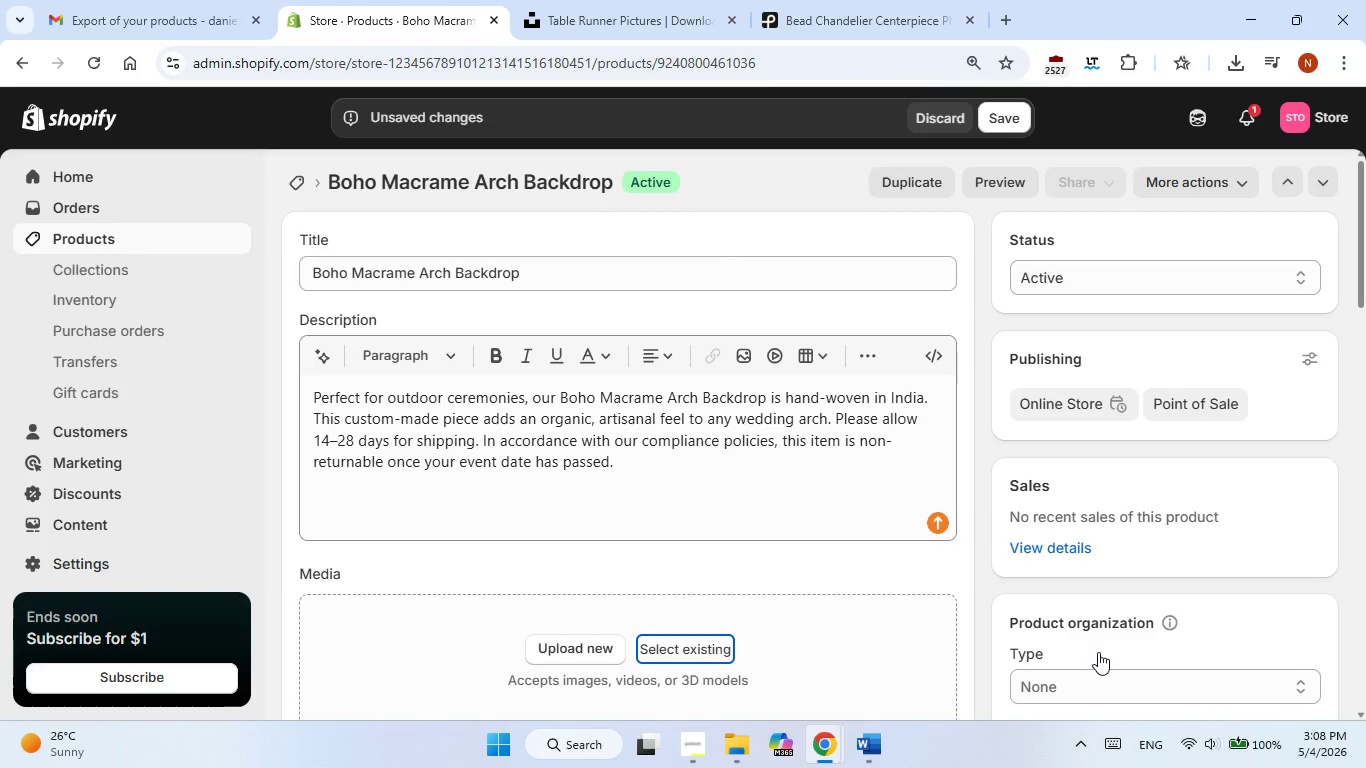 
wait(6.34)
 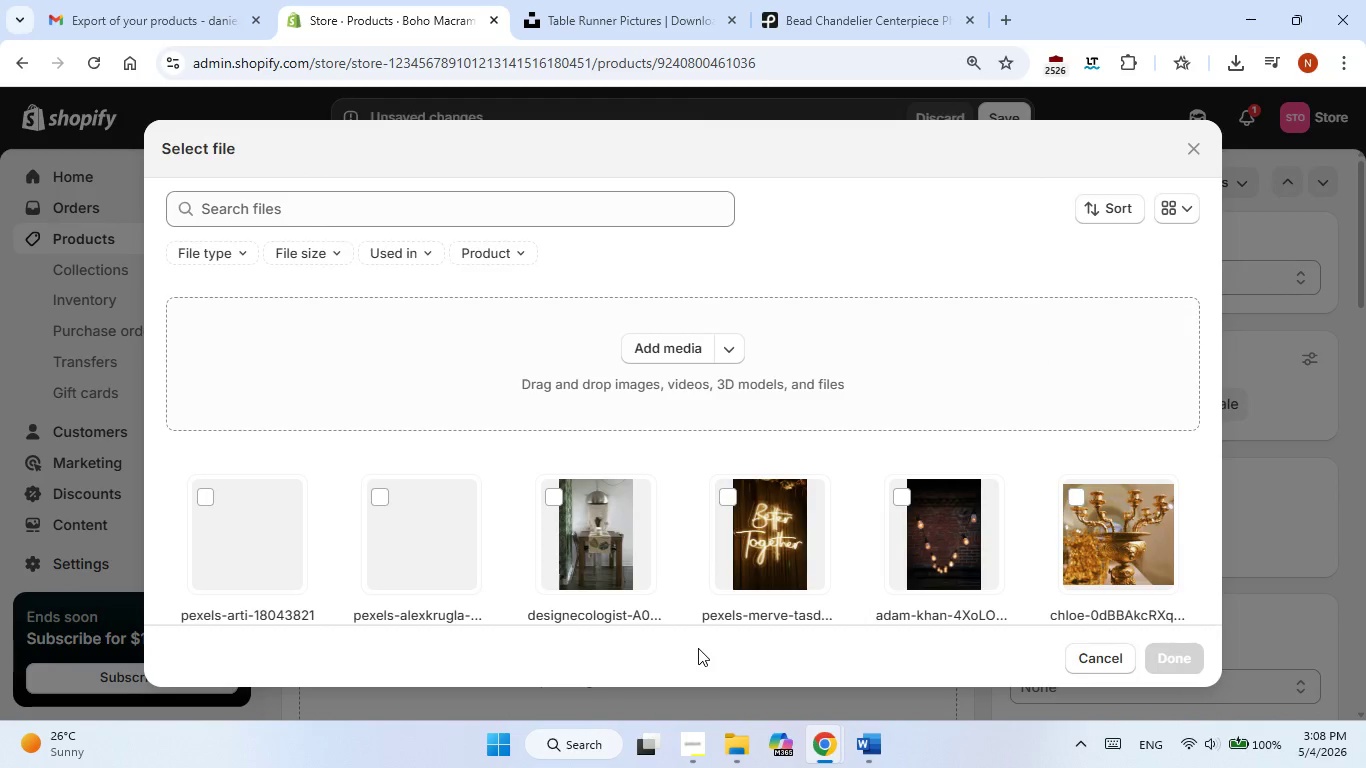 
double_click([440, 281])
 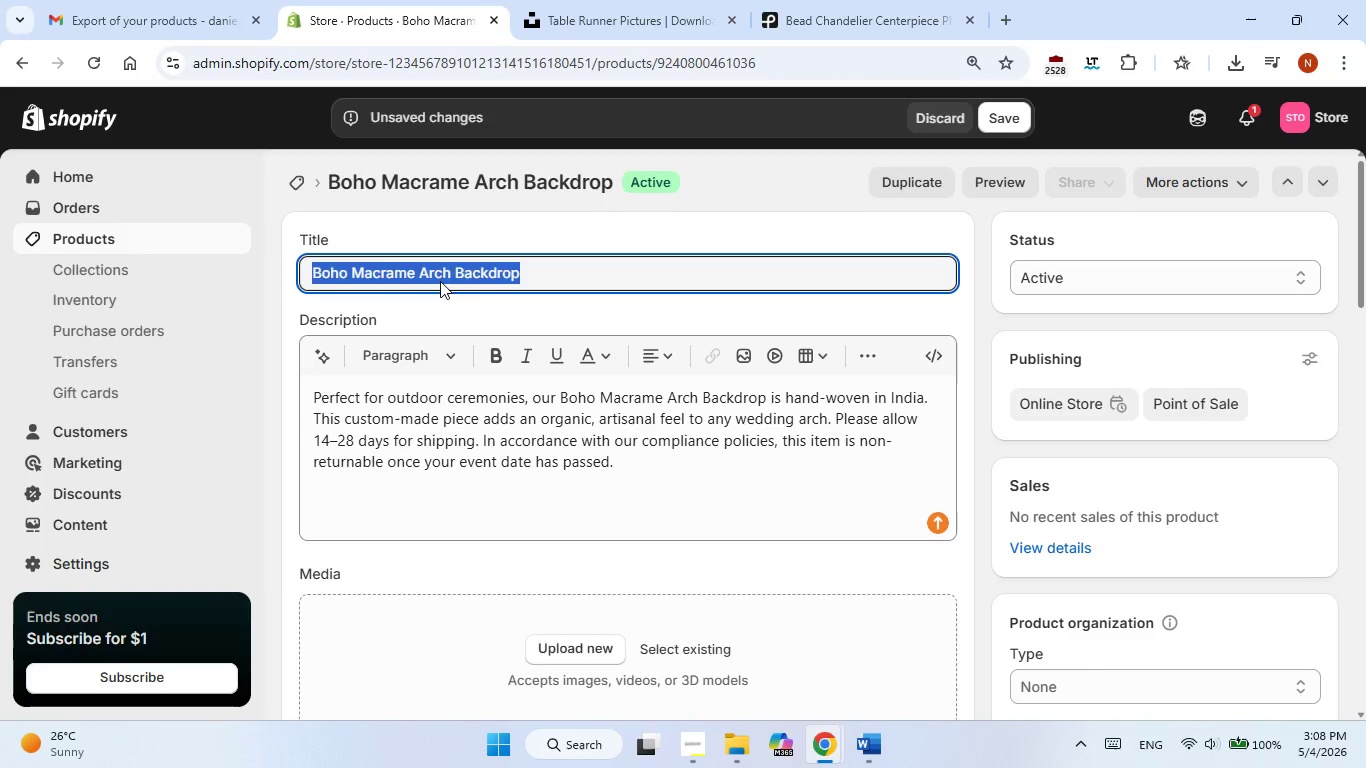 
triple_click([440, 281])
 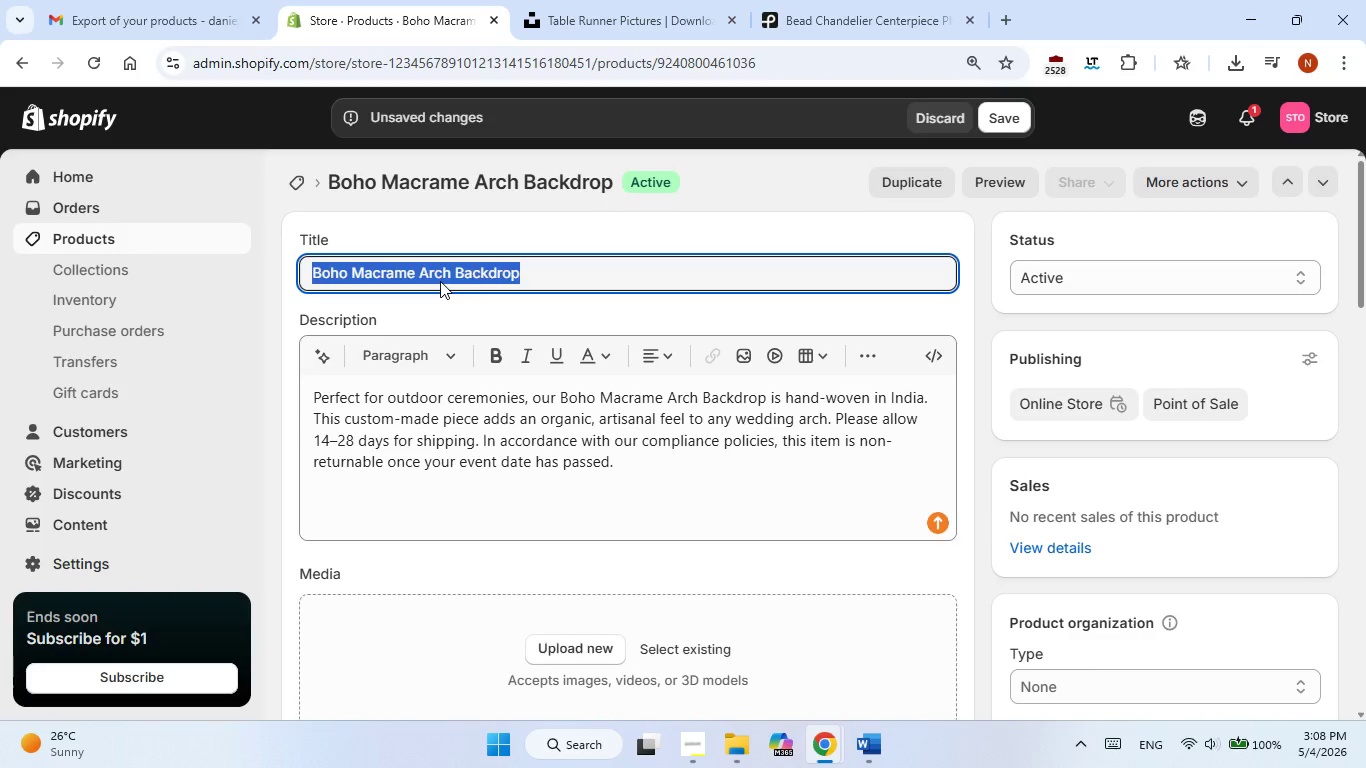 
right_click([440, 281])
 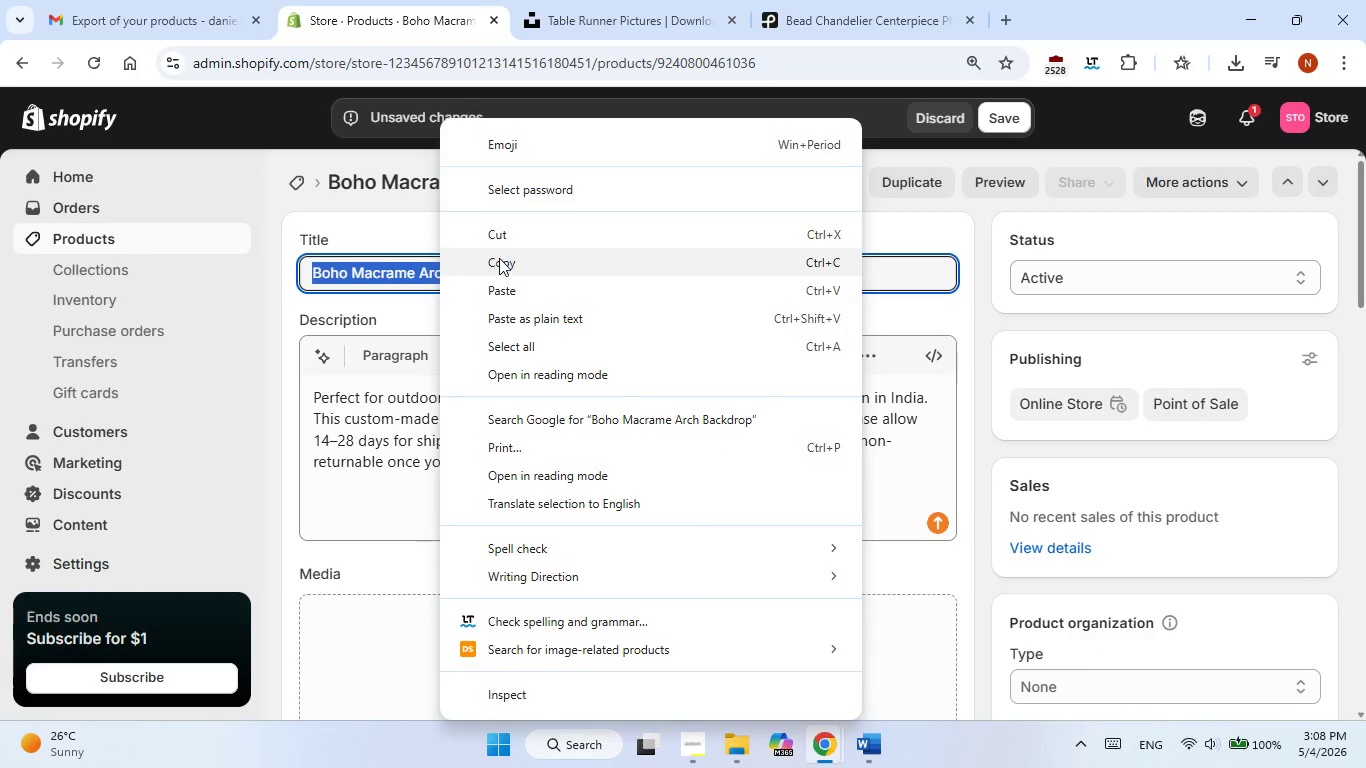 
left_click([499, 258])
 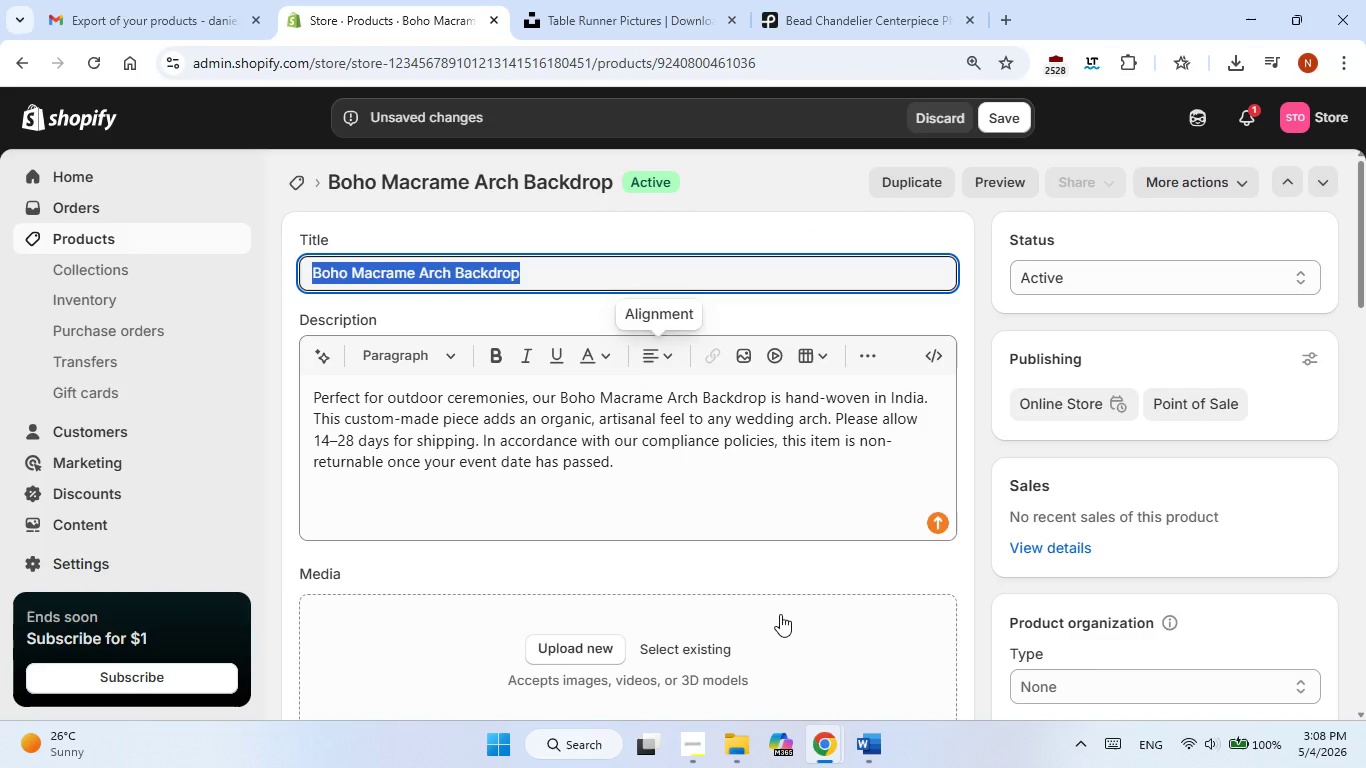 
left_click([657, 575])
 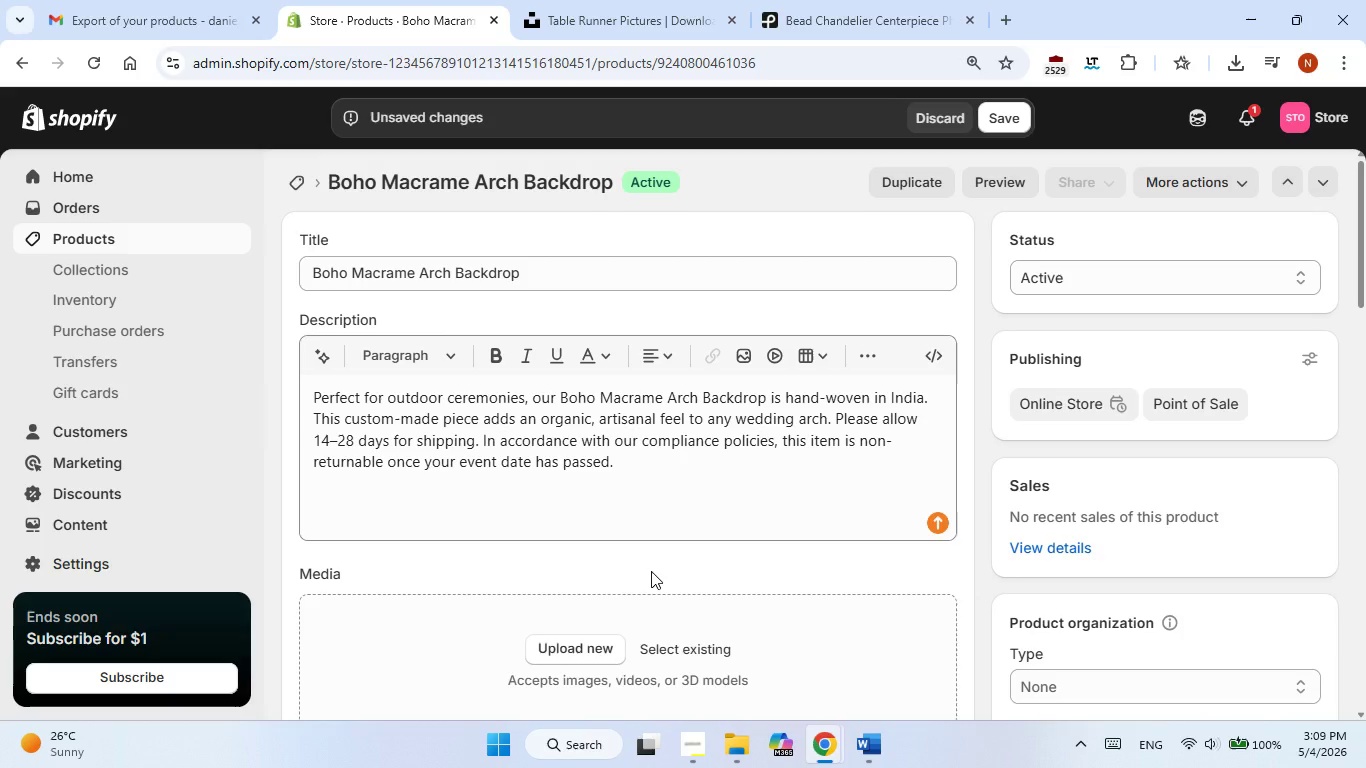 
wait(33.88)
 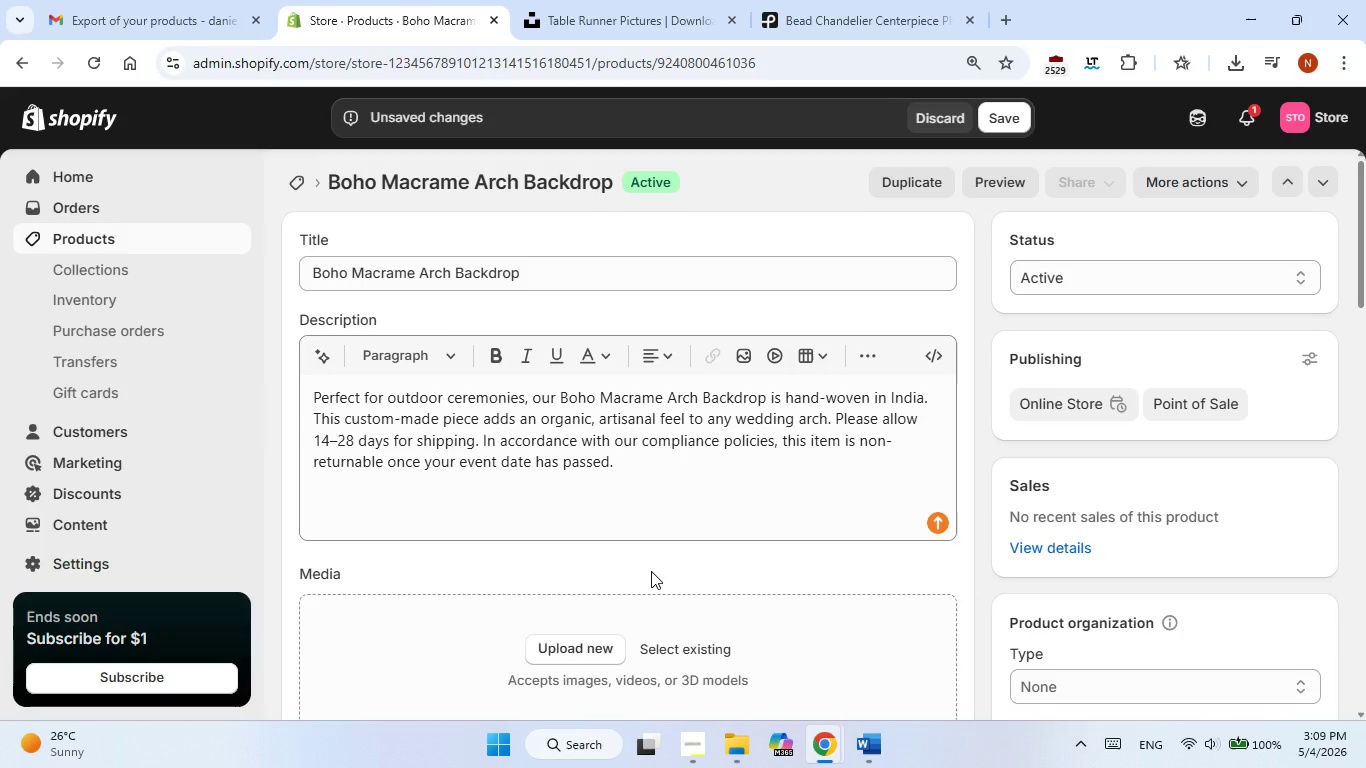 
scroll: coordinate [648, 582], scroll_direction: down, amount: 4.0
 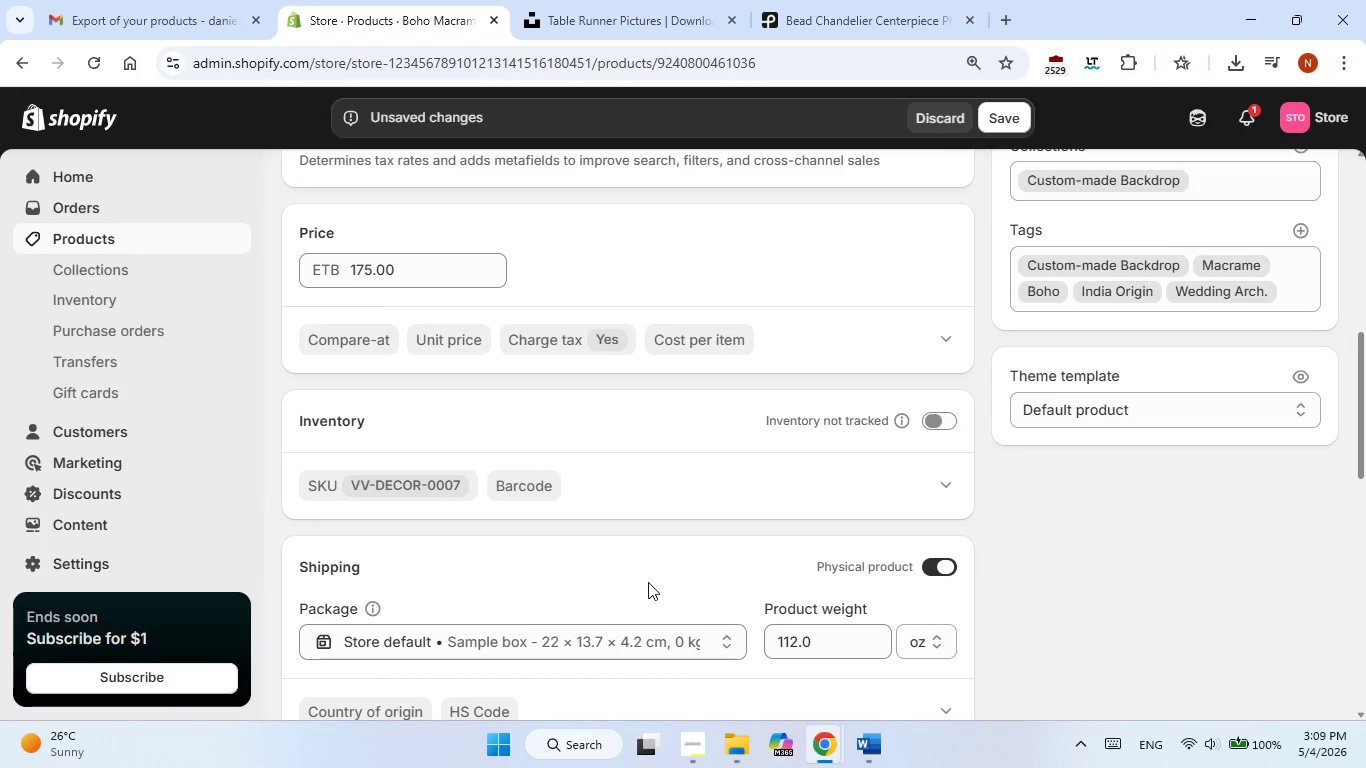 
wait(5.37)
 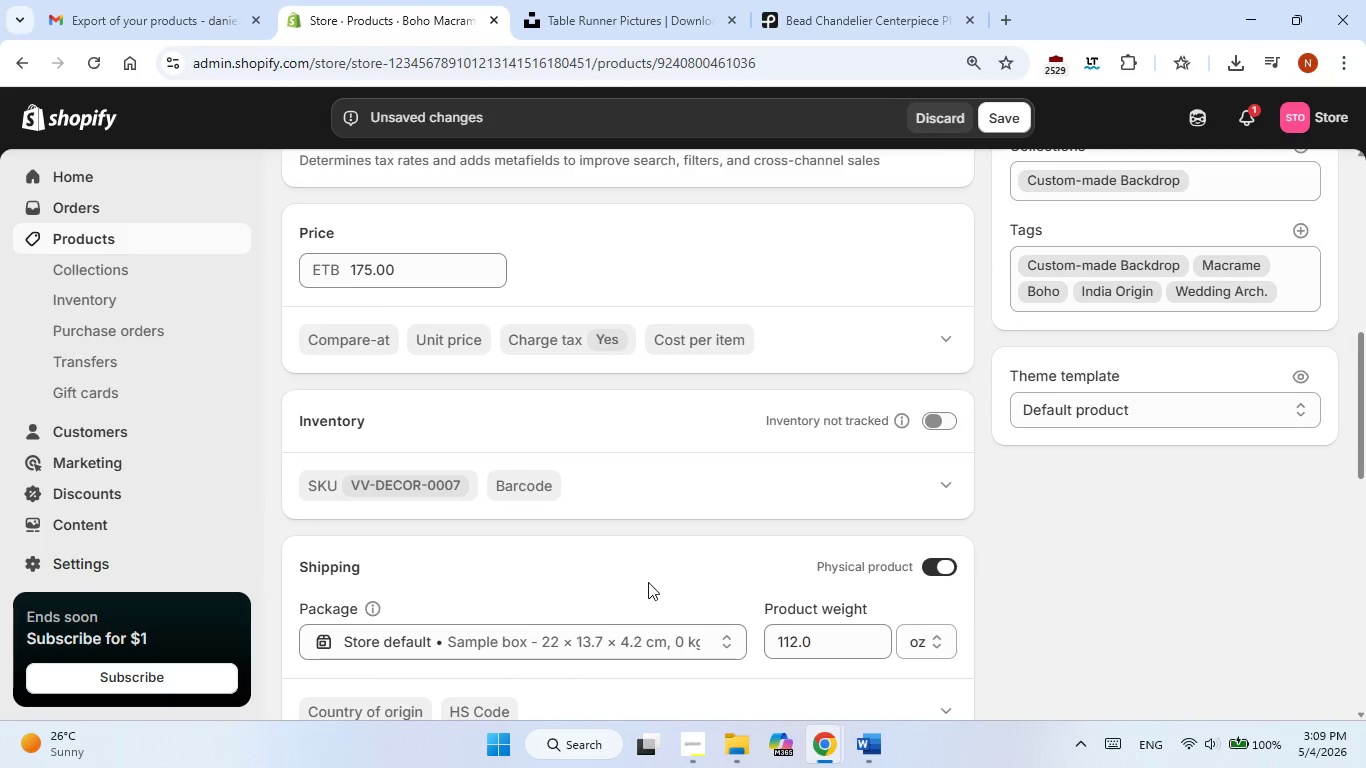 
scroll: coordinate [648, 582], scroll_direction: down, amount: 4.0
 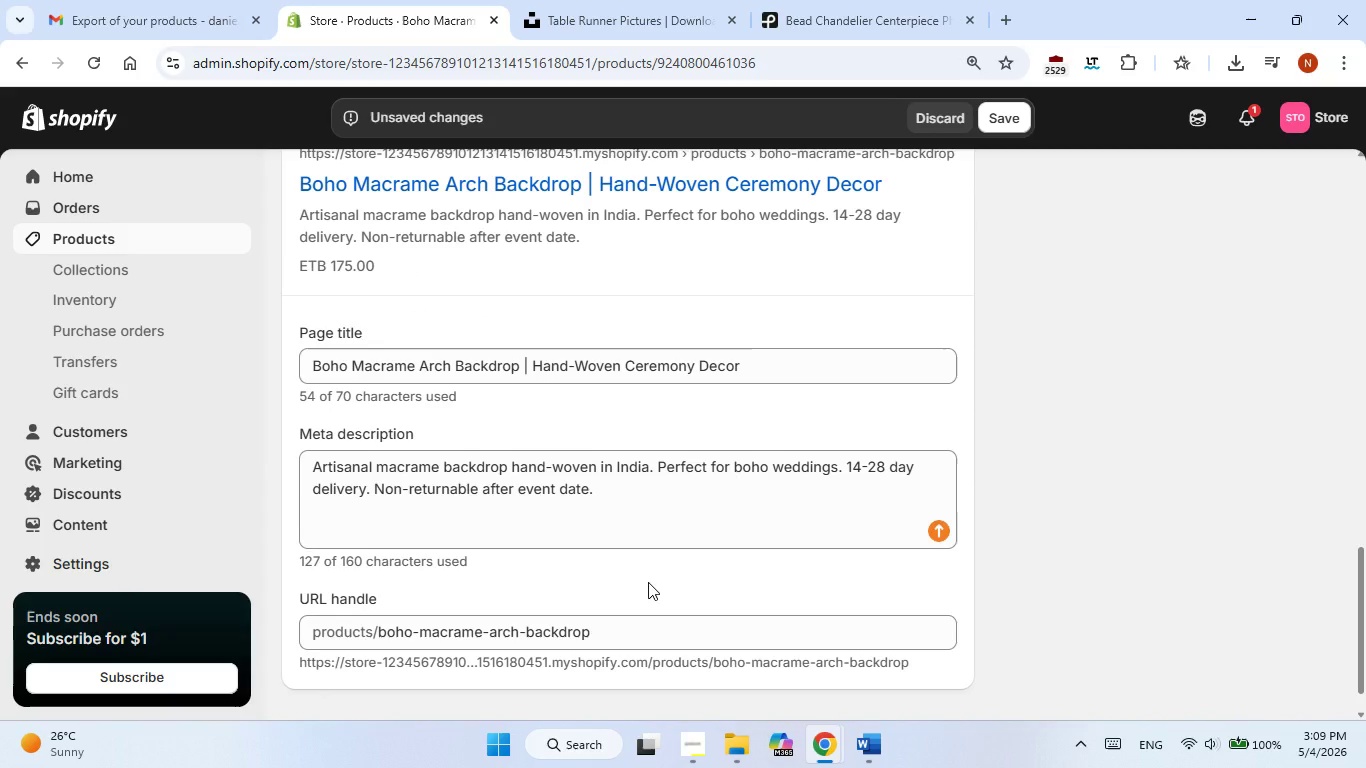 
scroll: coordinate [648, 582], scroll_direction: up, amount: 10.0
 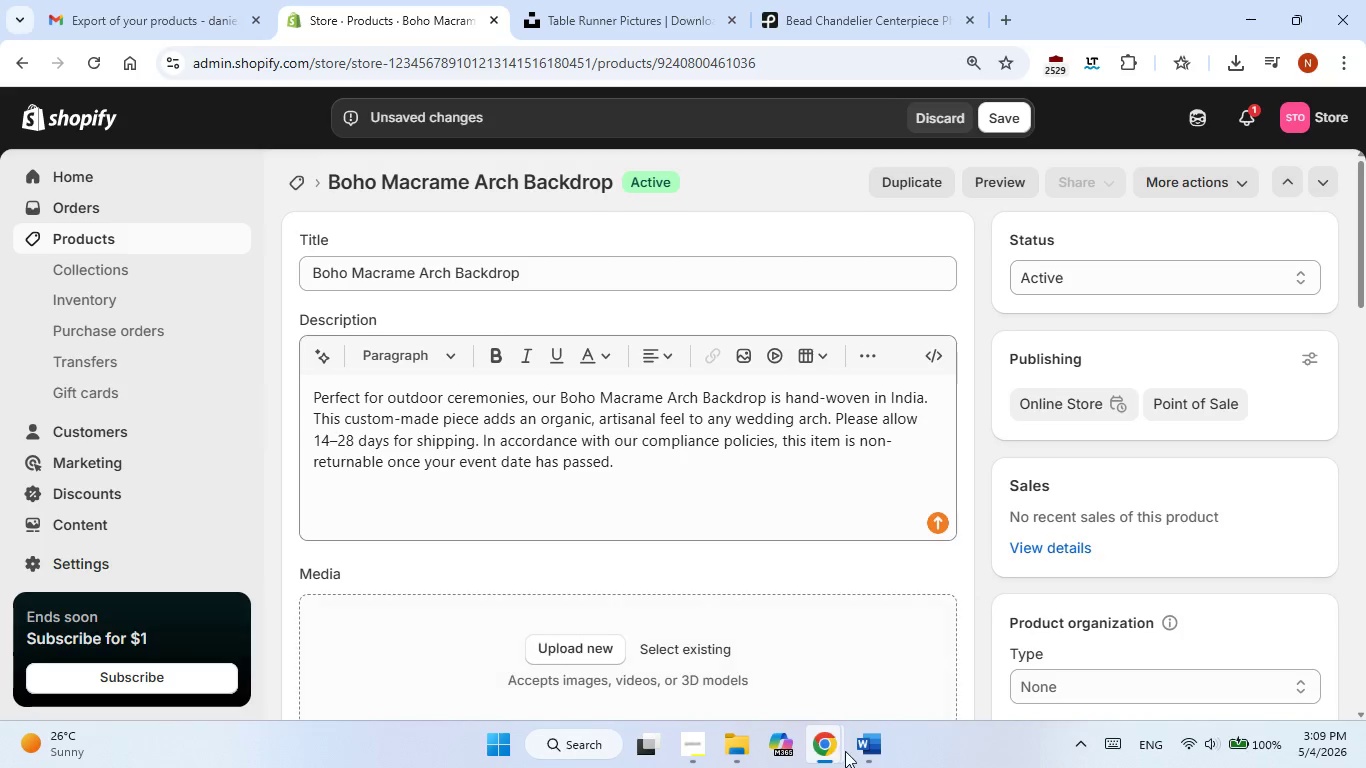 
left_click([855, 740])
 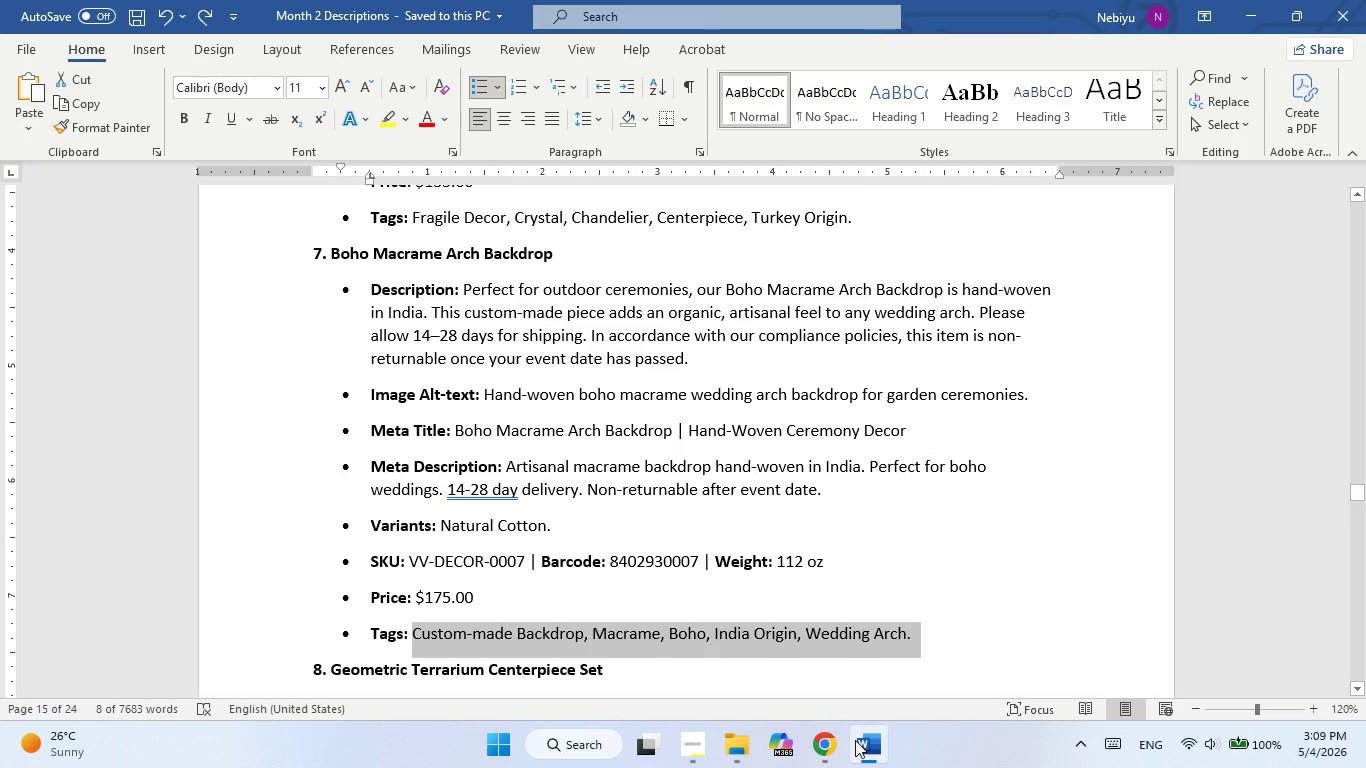 
left_click([855, 740])
 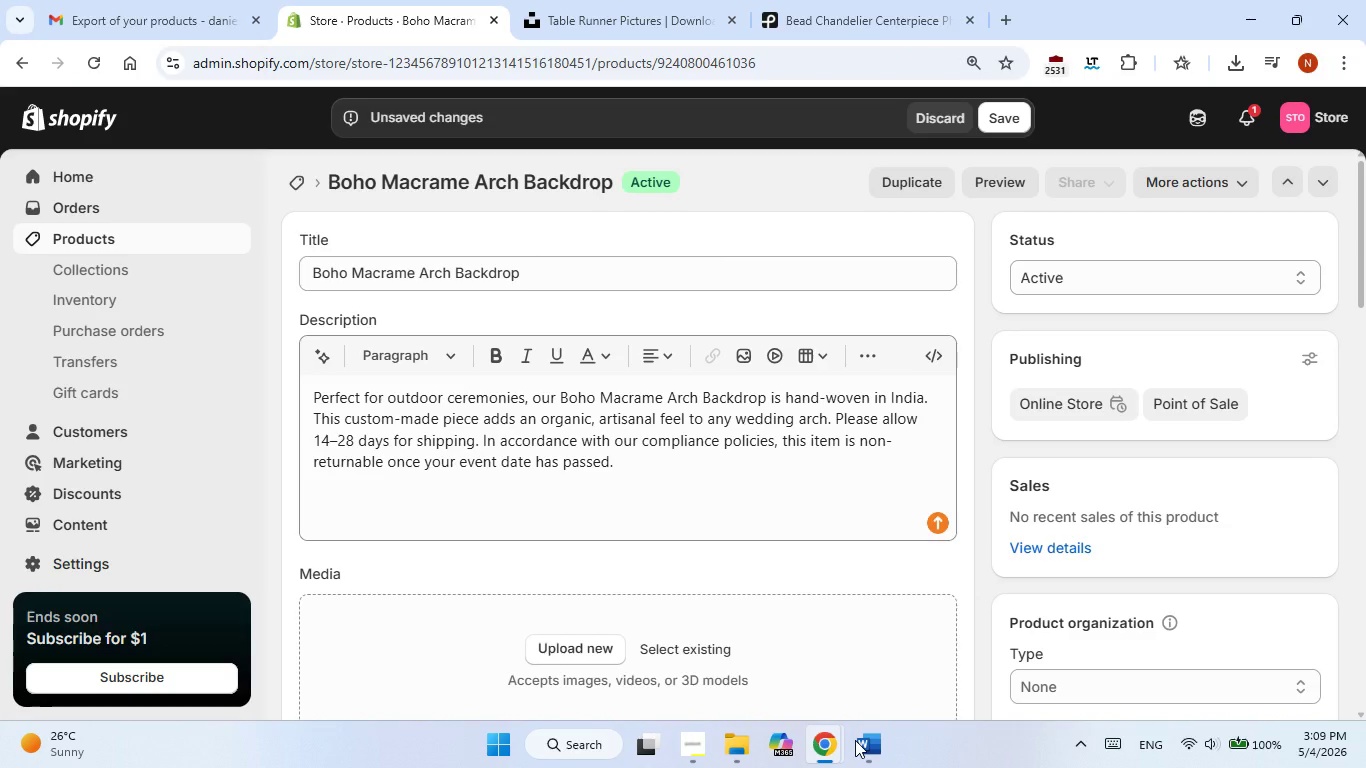 
left_click([855, 740])
 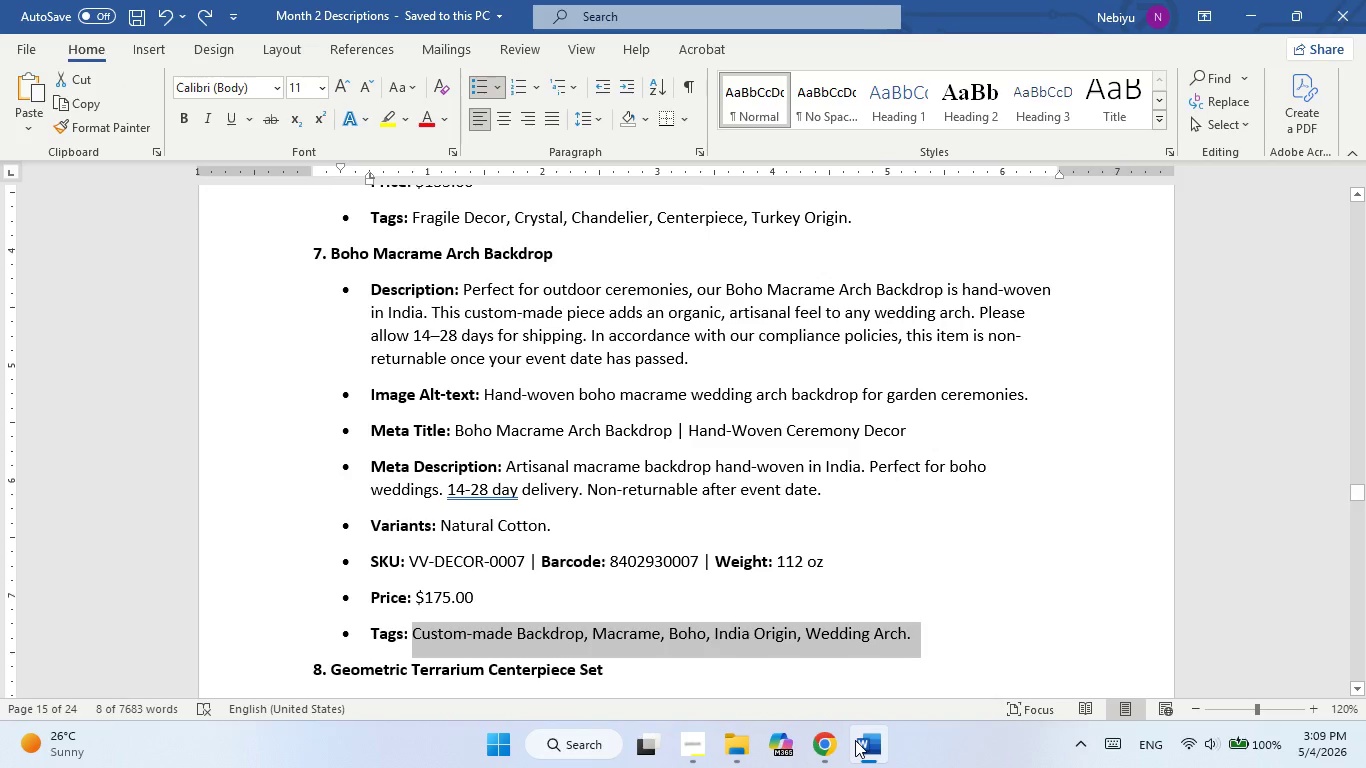 
left_click([855, 740])
 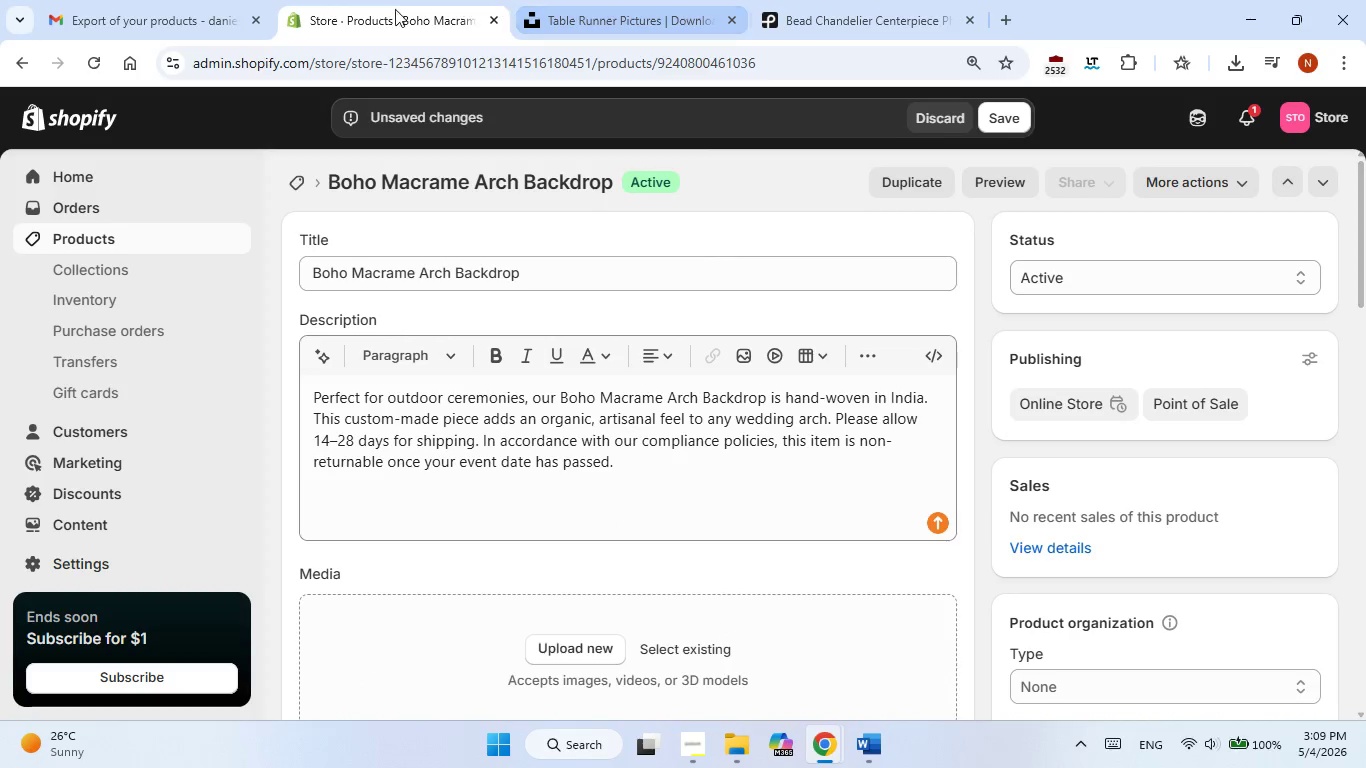 
left_click([580, 35])
 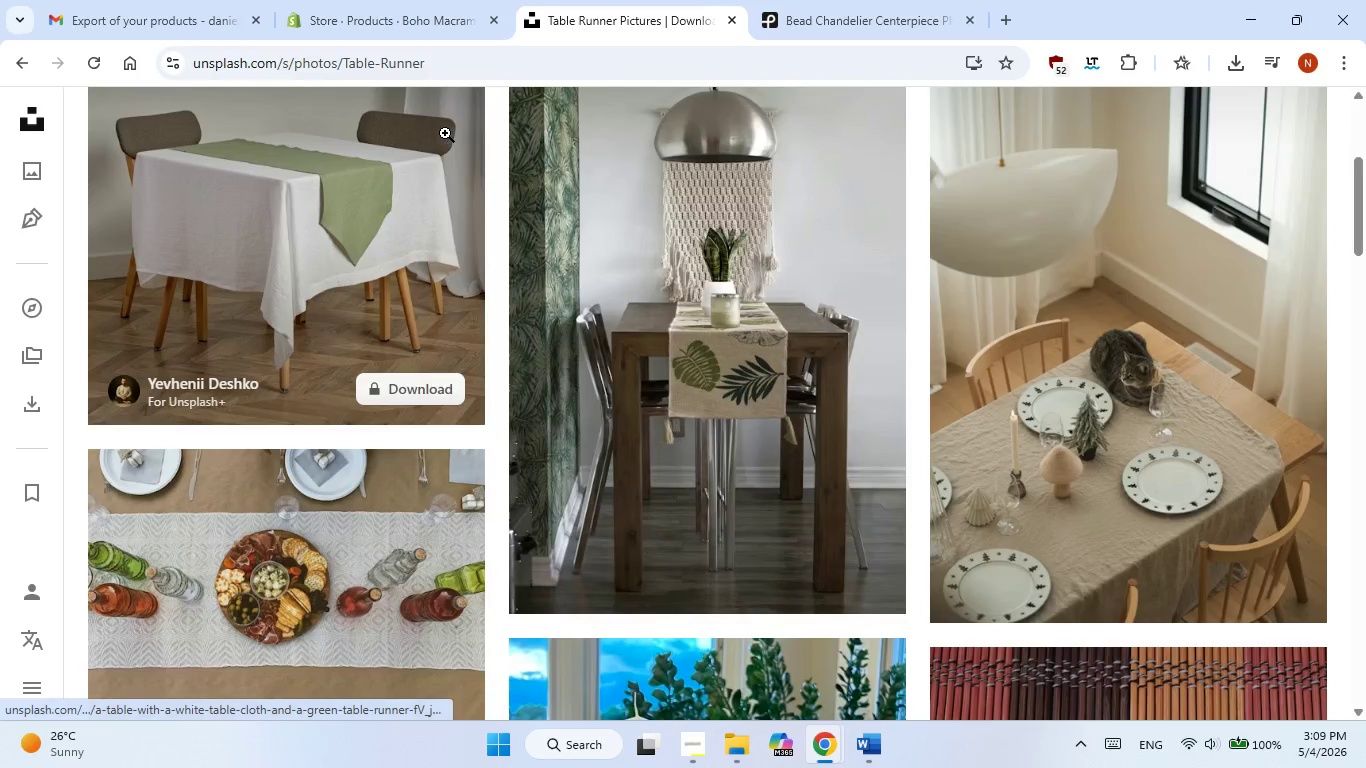 
scroll: coordinate [445, 133], scroll_direction: up, amount: 9.0
 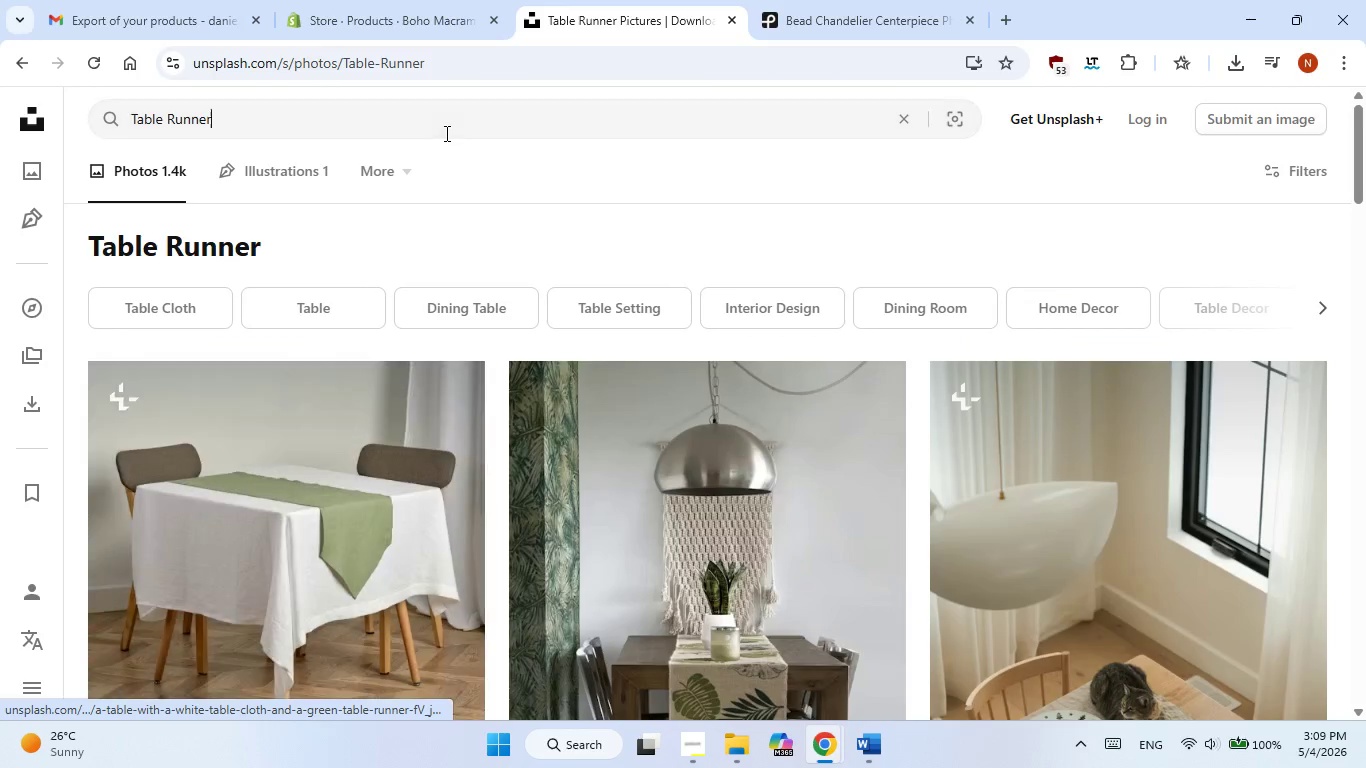 
double_click([445, 133])
 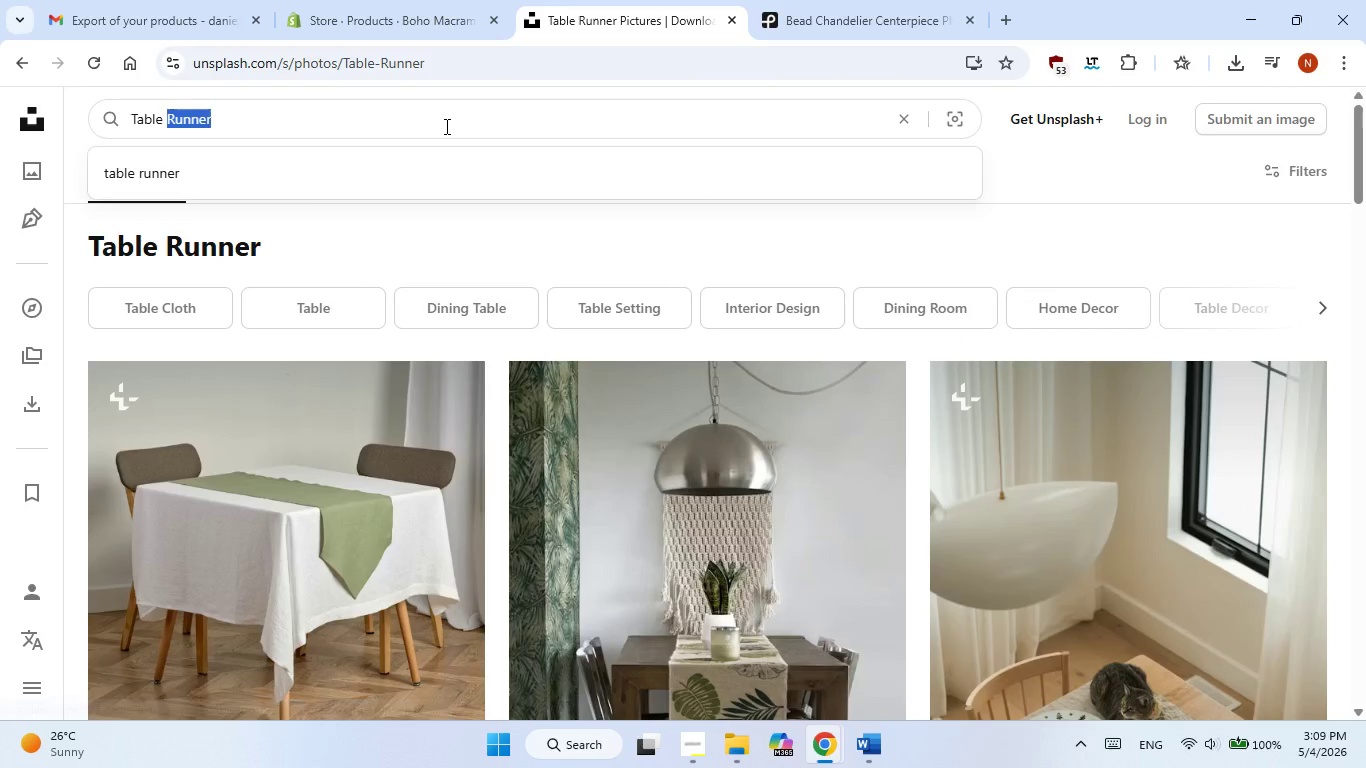 
triple_click([445, 126])
 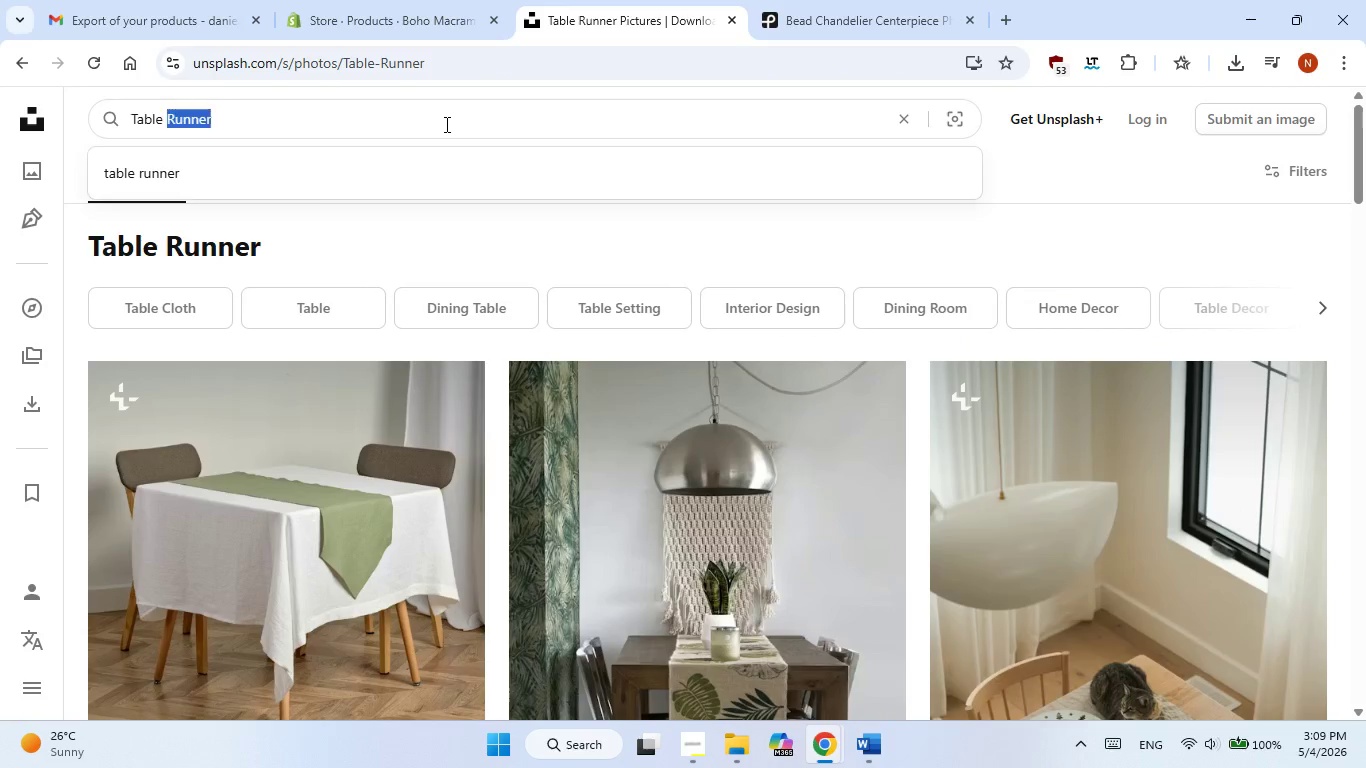 
triple_click([445, 124])
 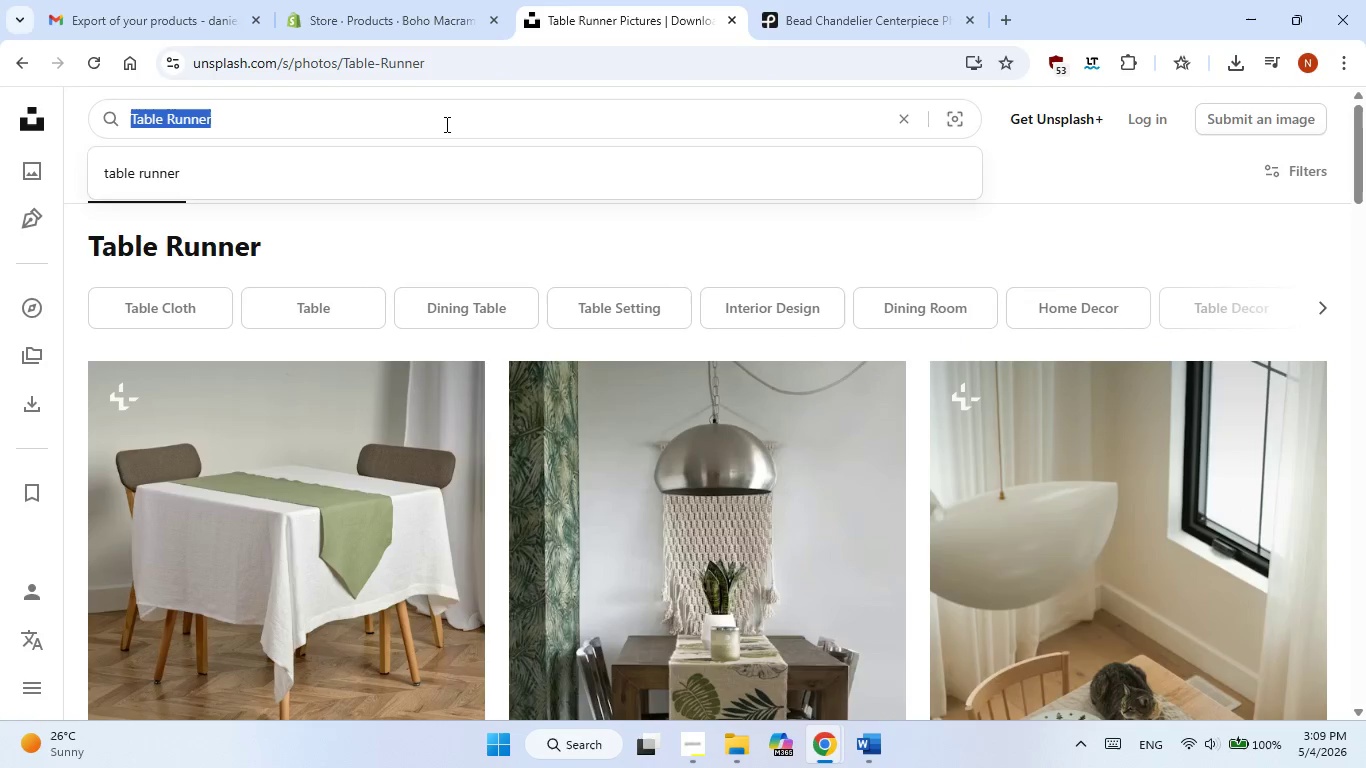 
triple_click([445, 124])
 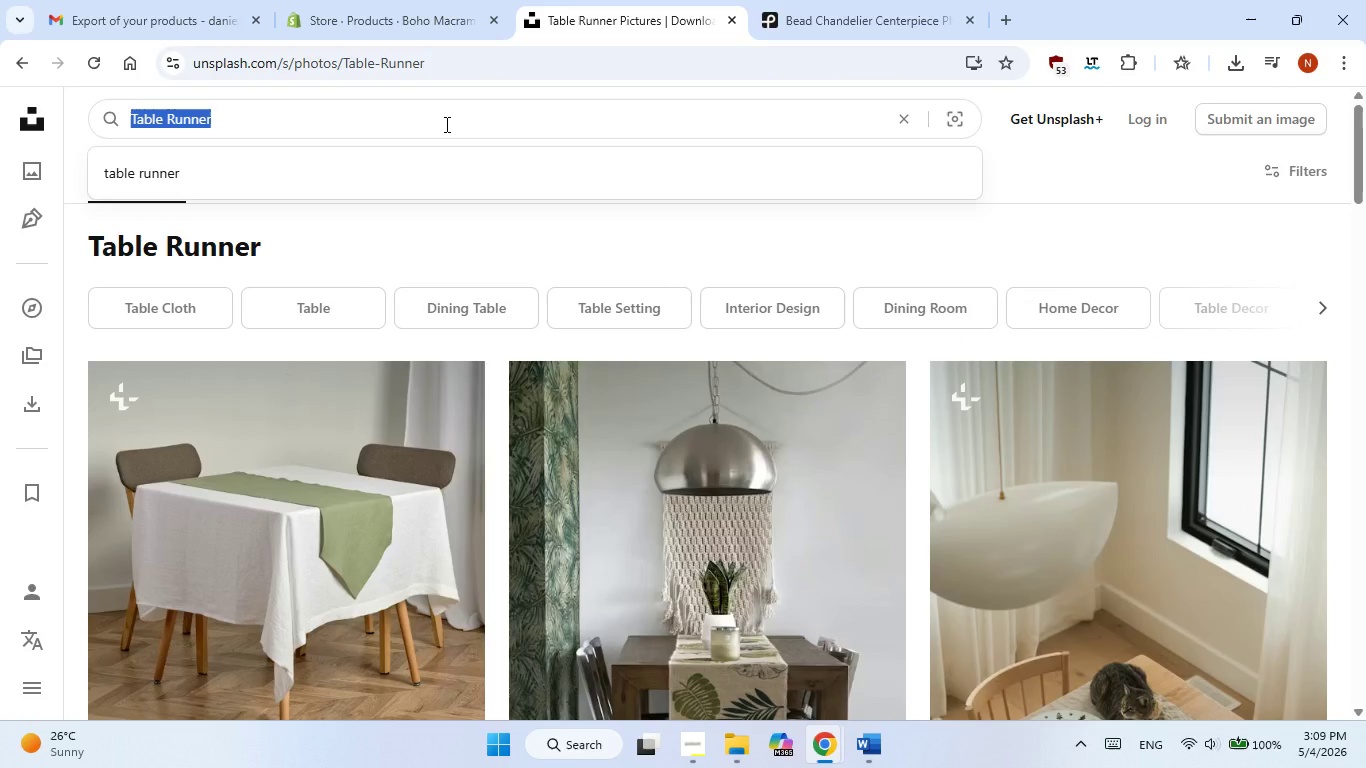 
triple_click([445, 124])
 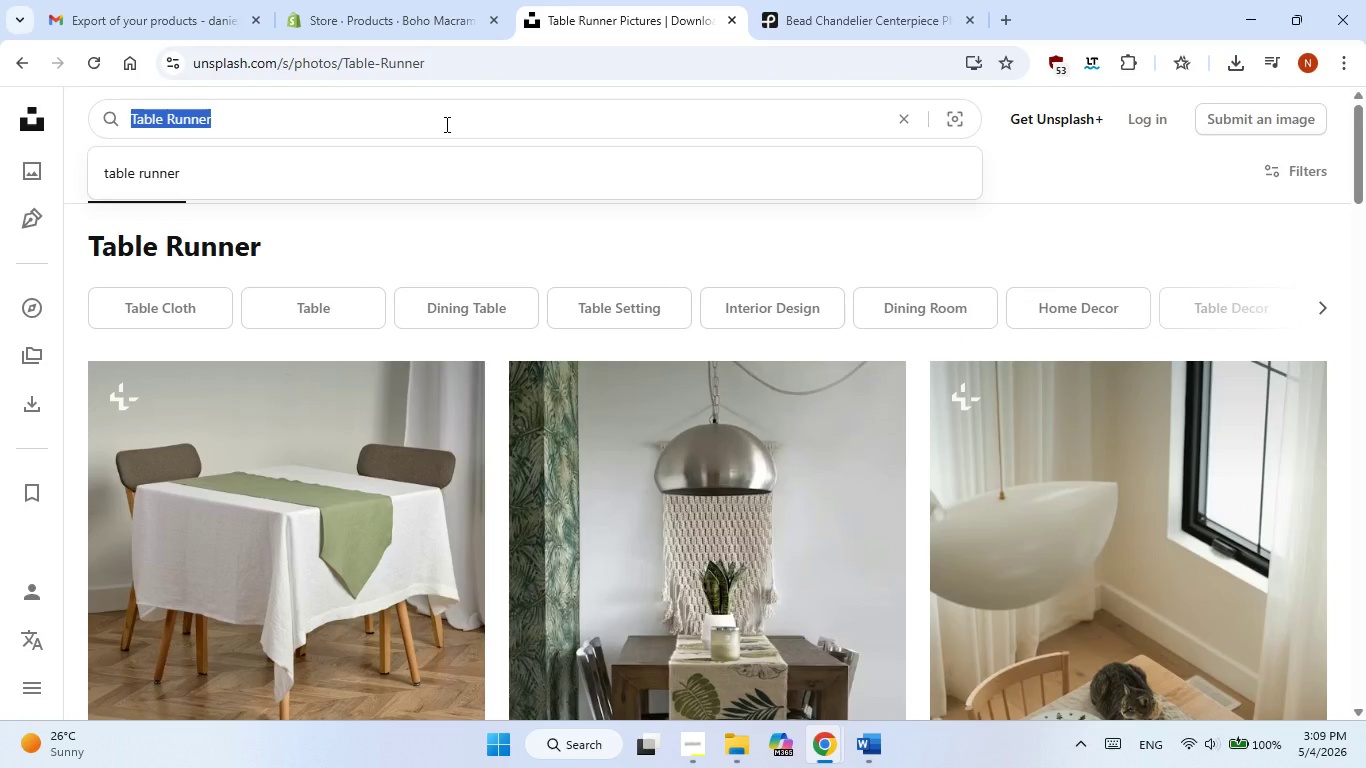 
right_click([445, 124])
 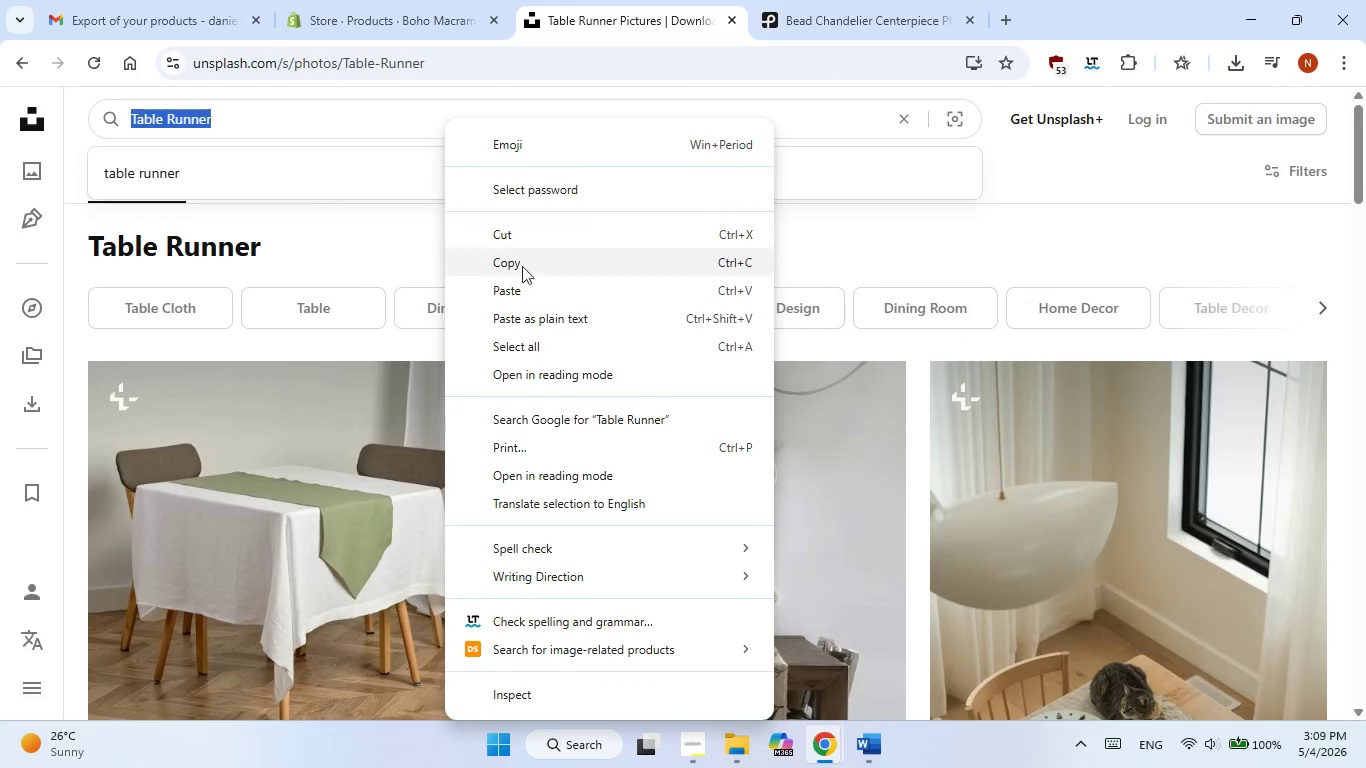 
left_click([522, 286])
 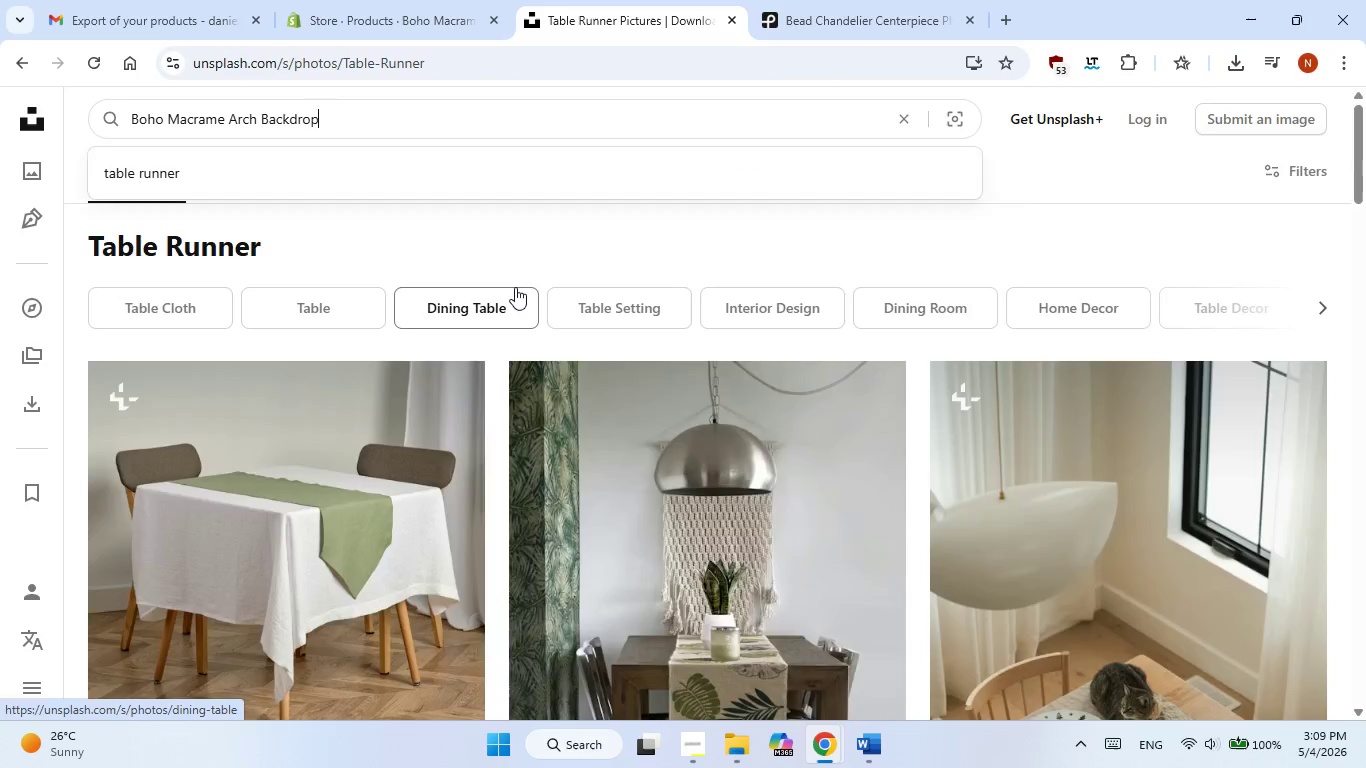 
key(NumpadEnter)
 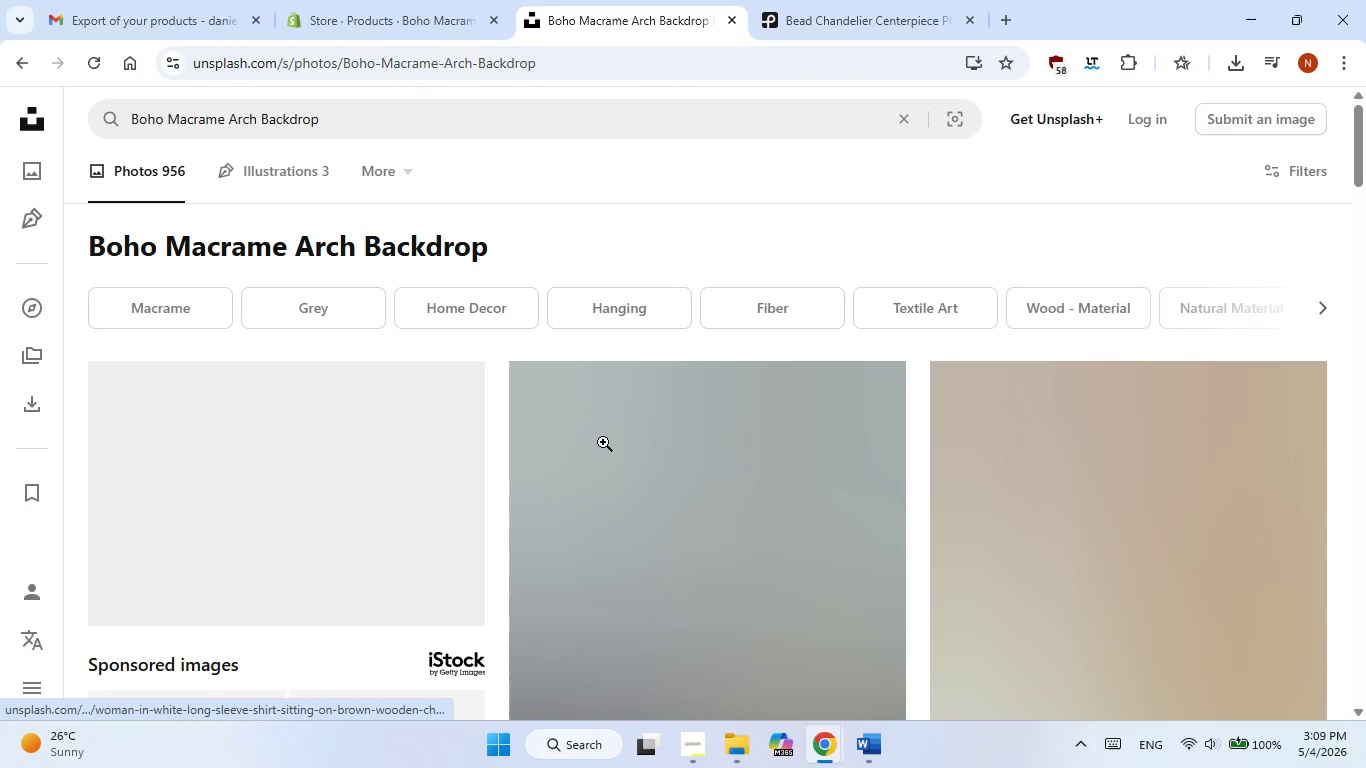 
scroll: coordinate [603, 442], scroll_direction: down, amount: 2.0
 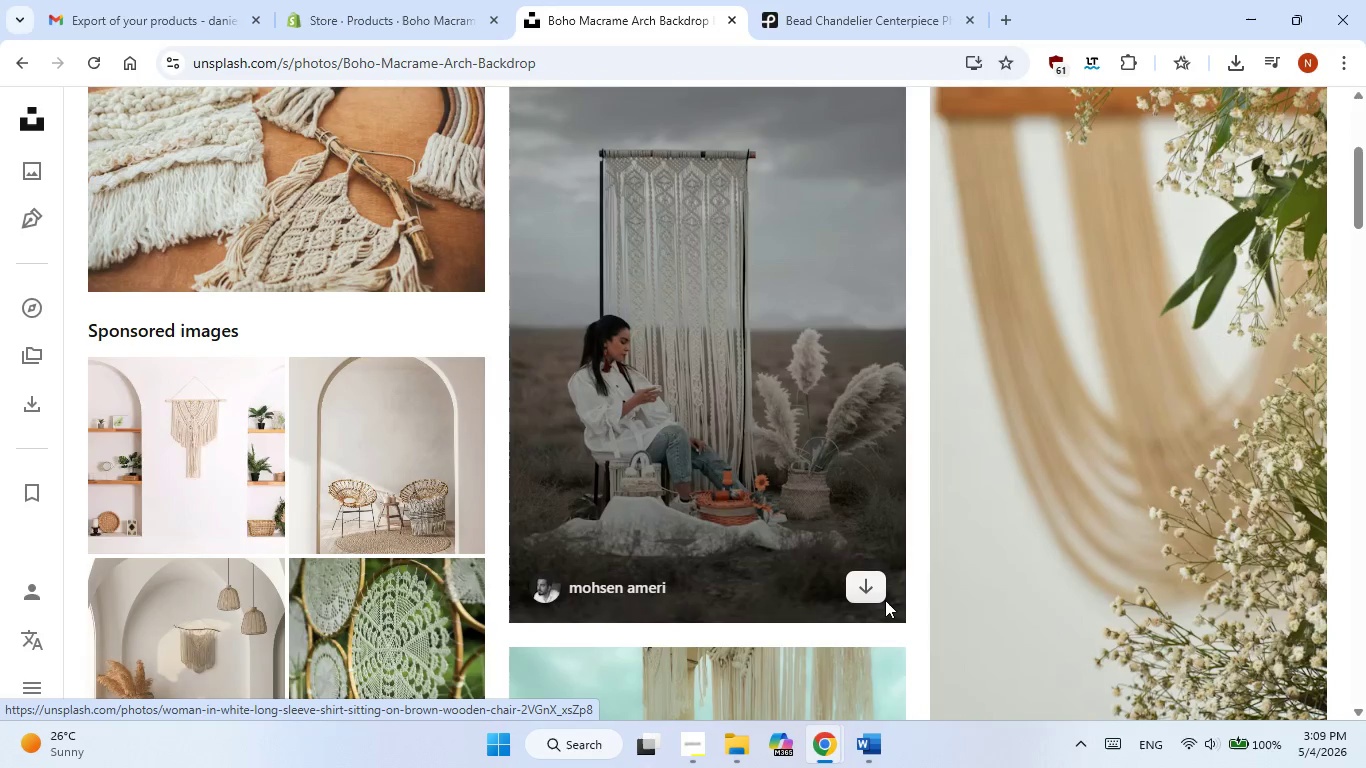 
left_click([885, 600])
 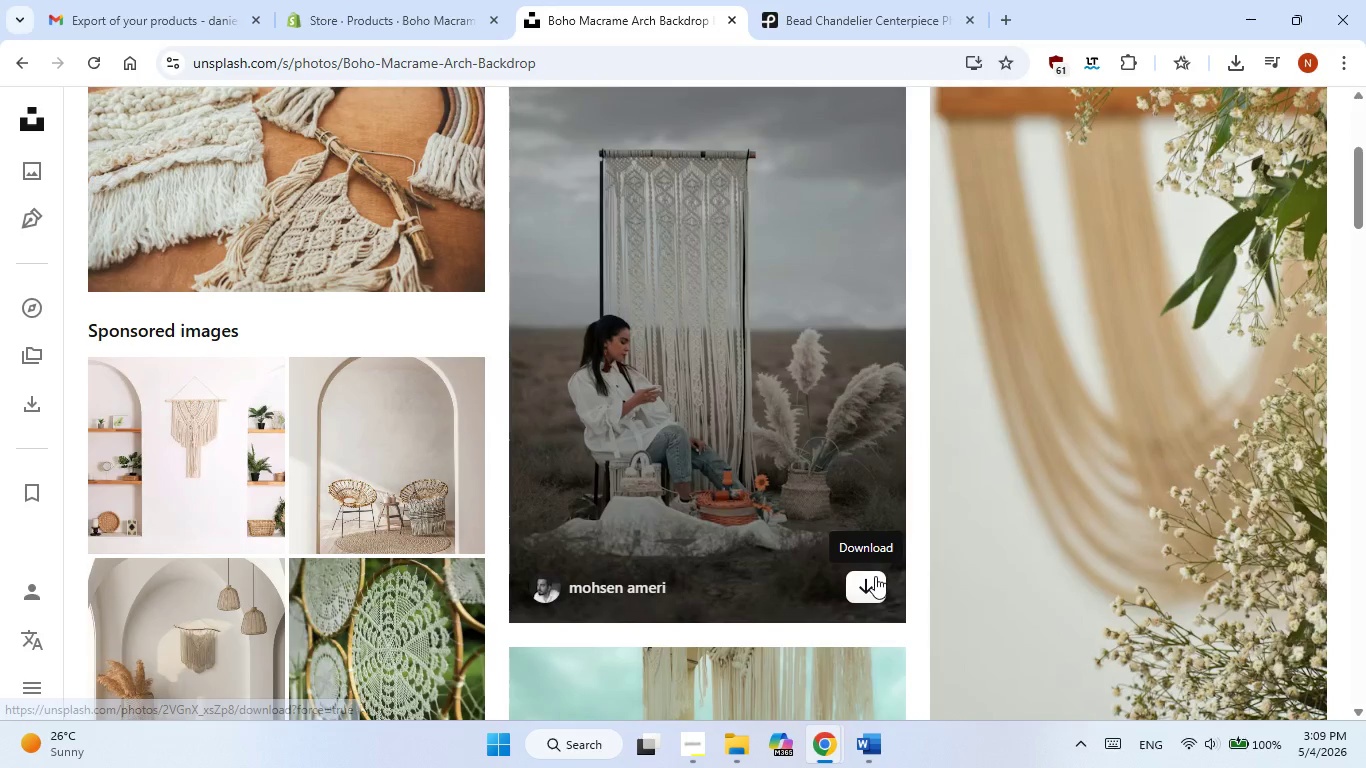 
left_click([875, 576])
 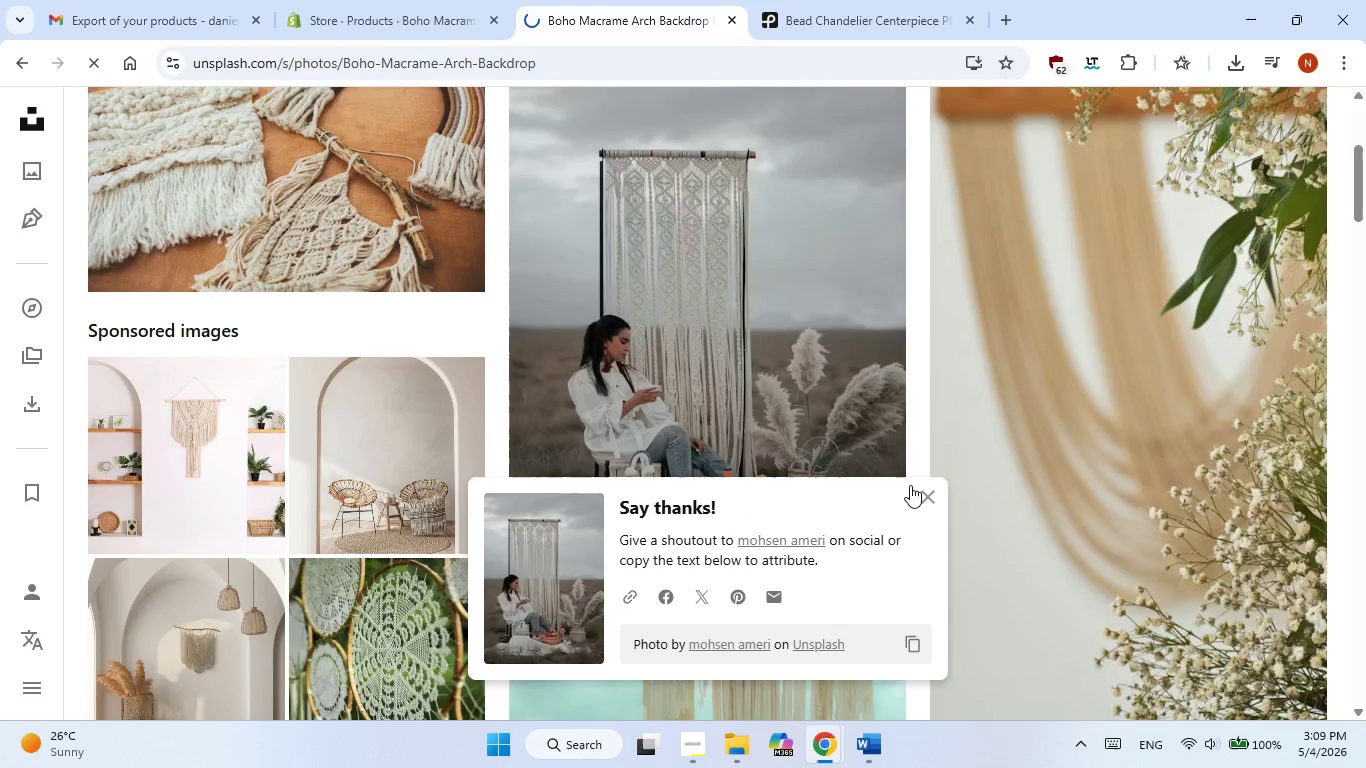 
left_click([924, 500])
 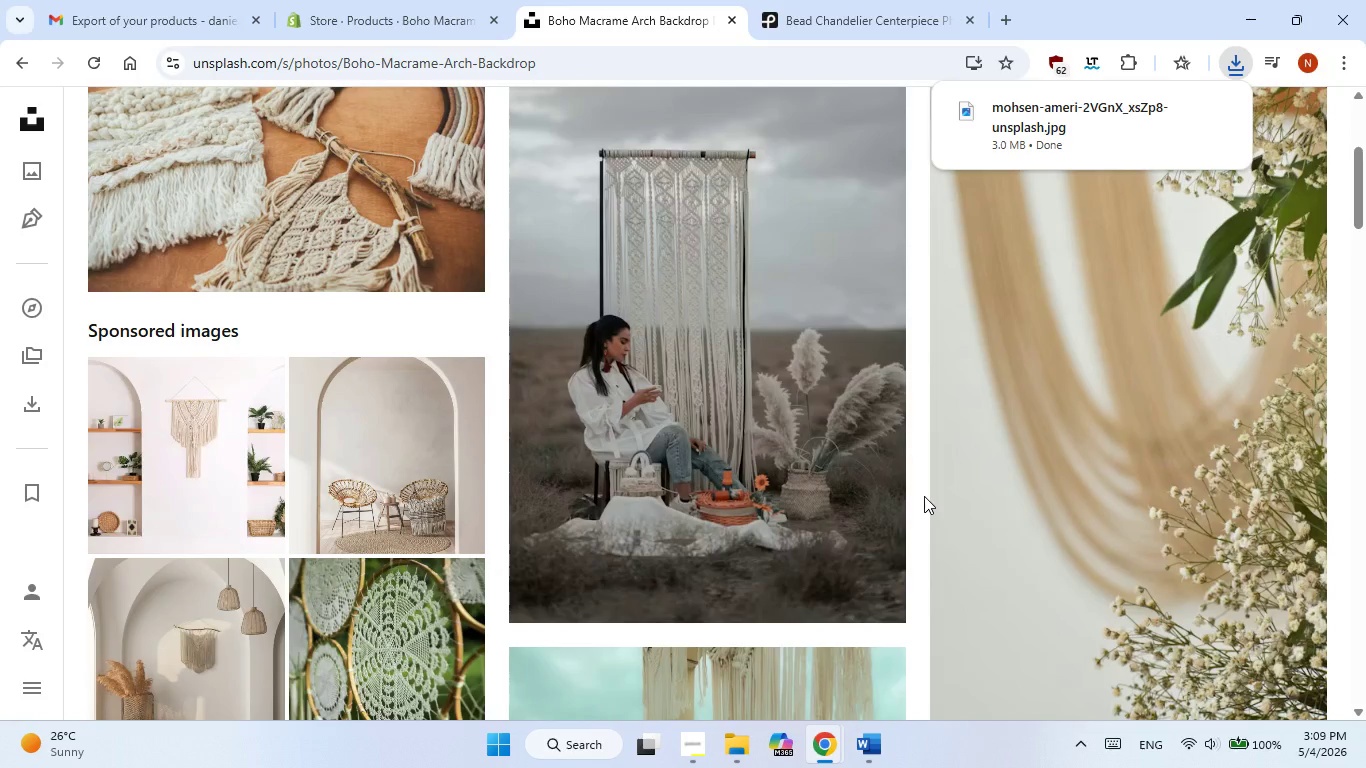 
wait(8.12)
 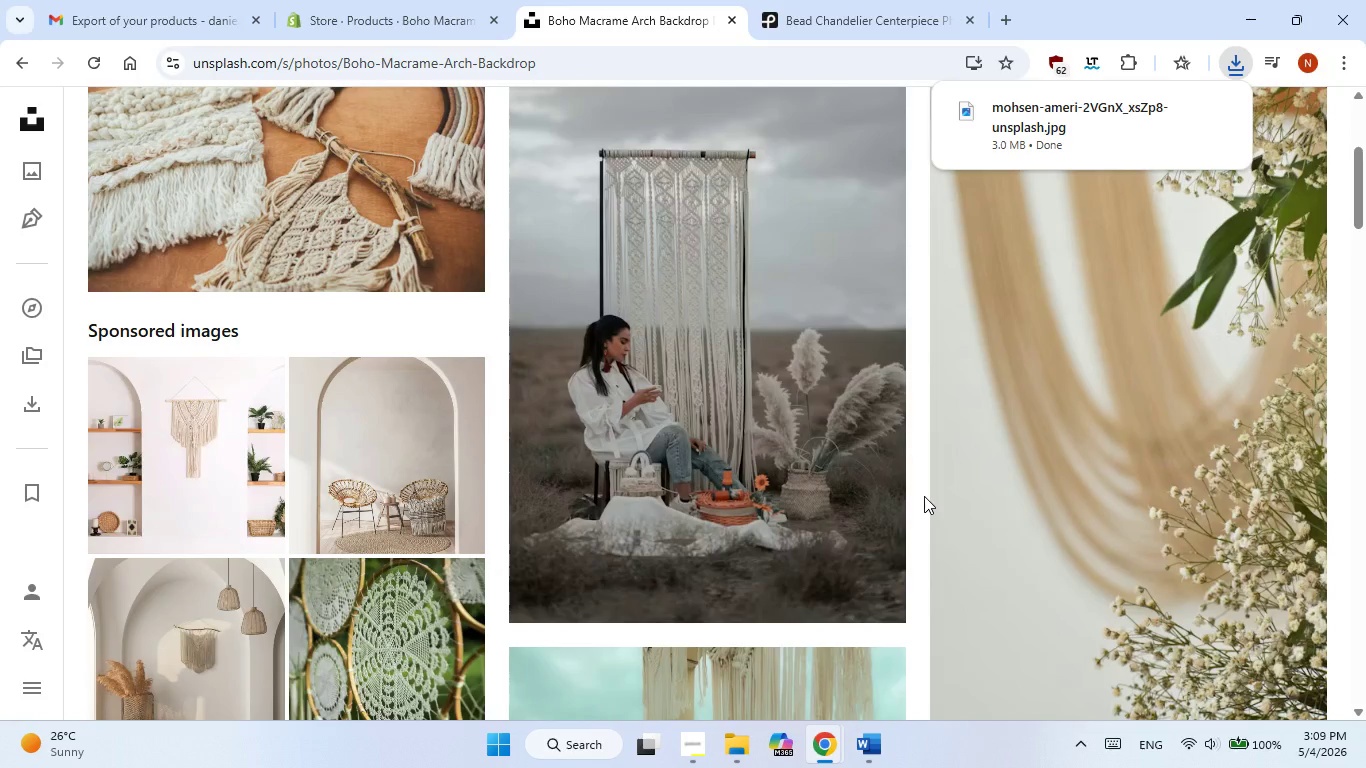 
left_click([443, 24])
 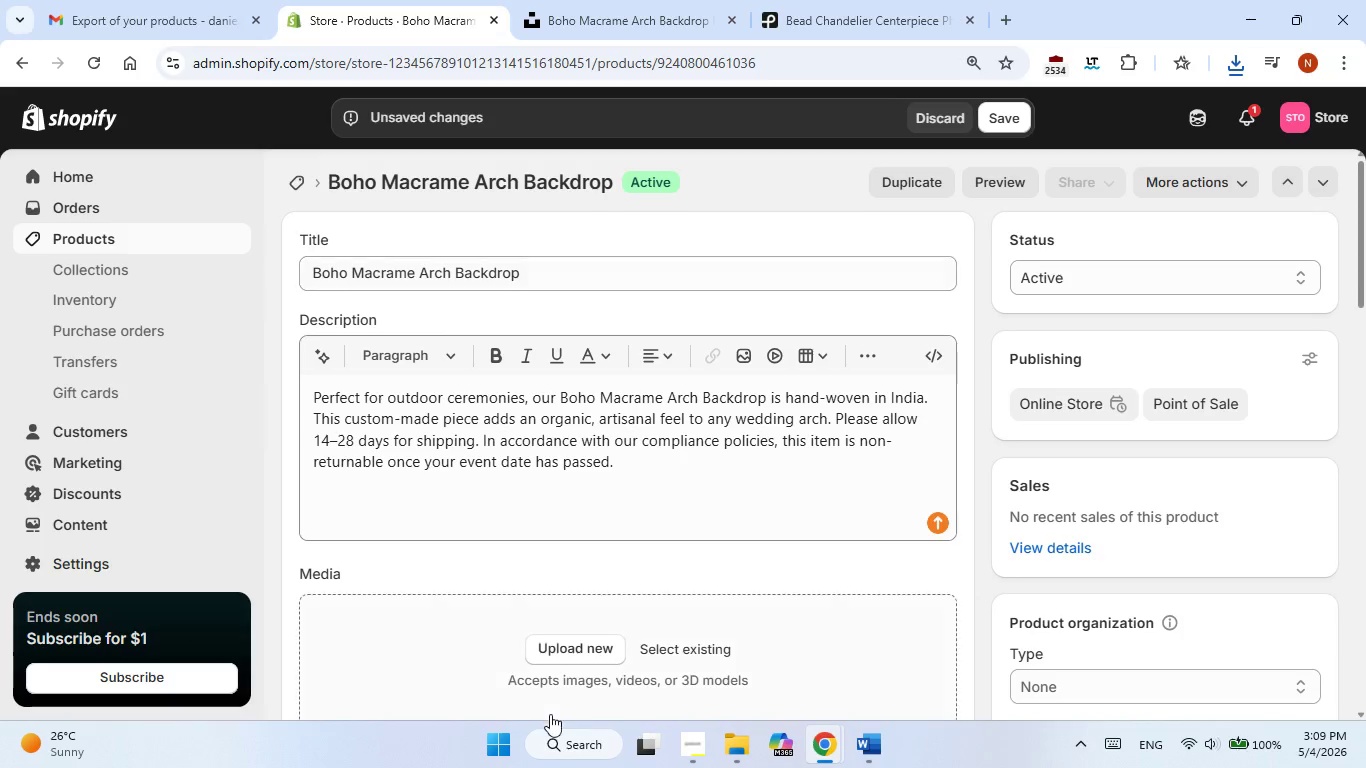 
left_click([565, 654])
 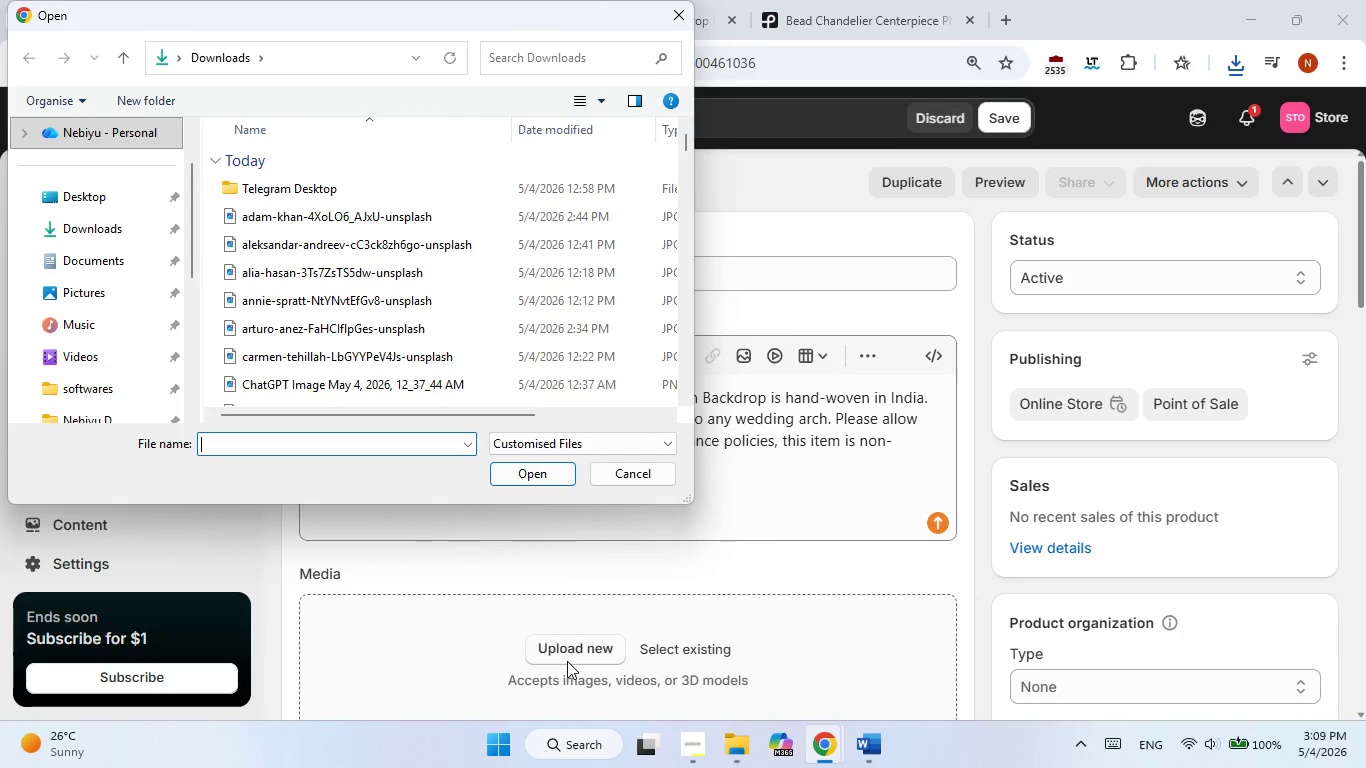 
wait(6.2)
 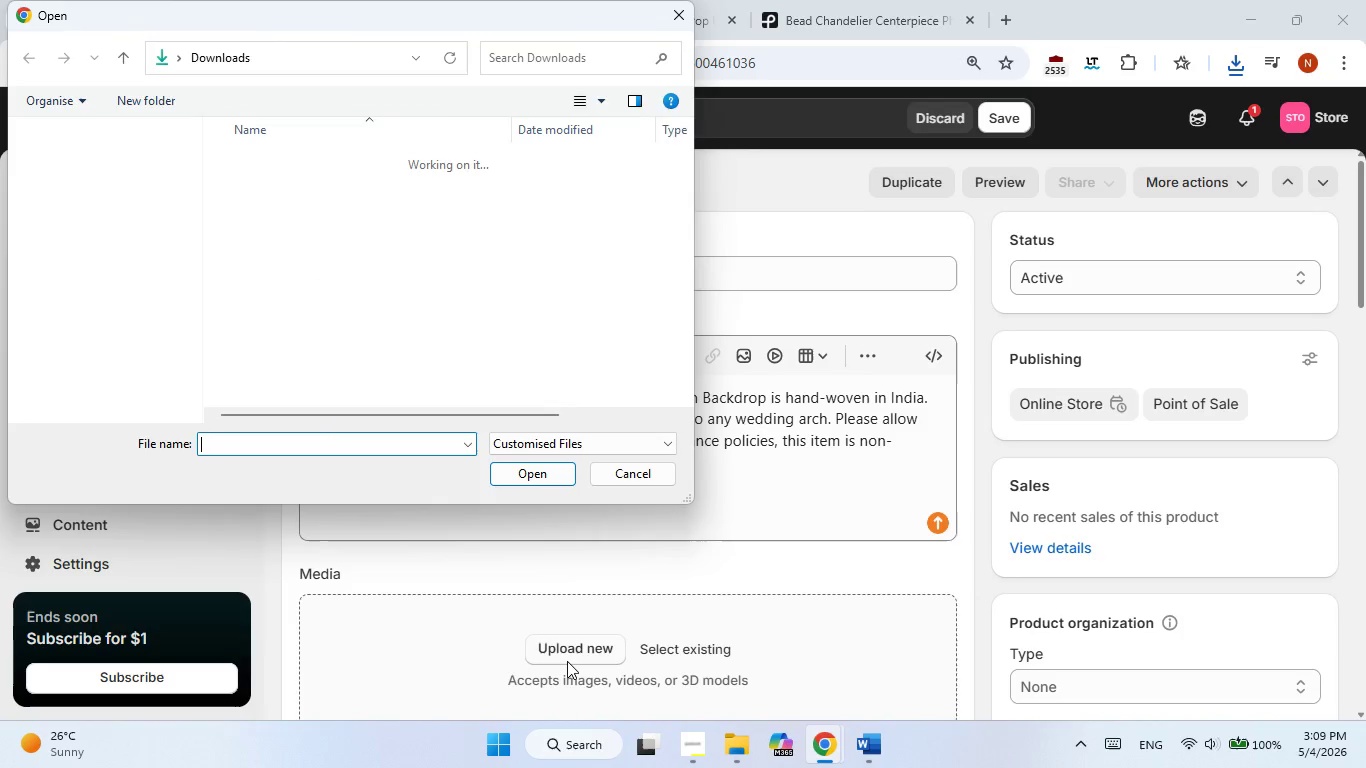 
scroll: coordinate [632, 356], scroll_direction: down, amount: 1.0
 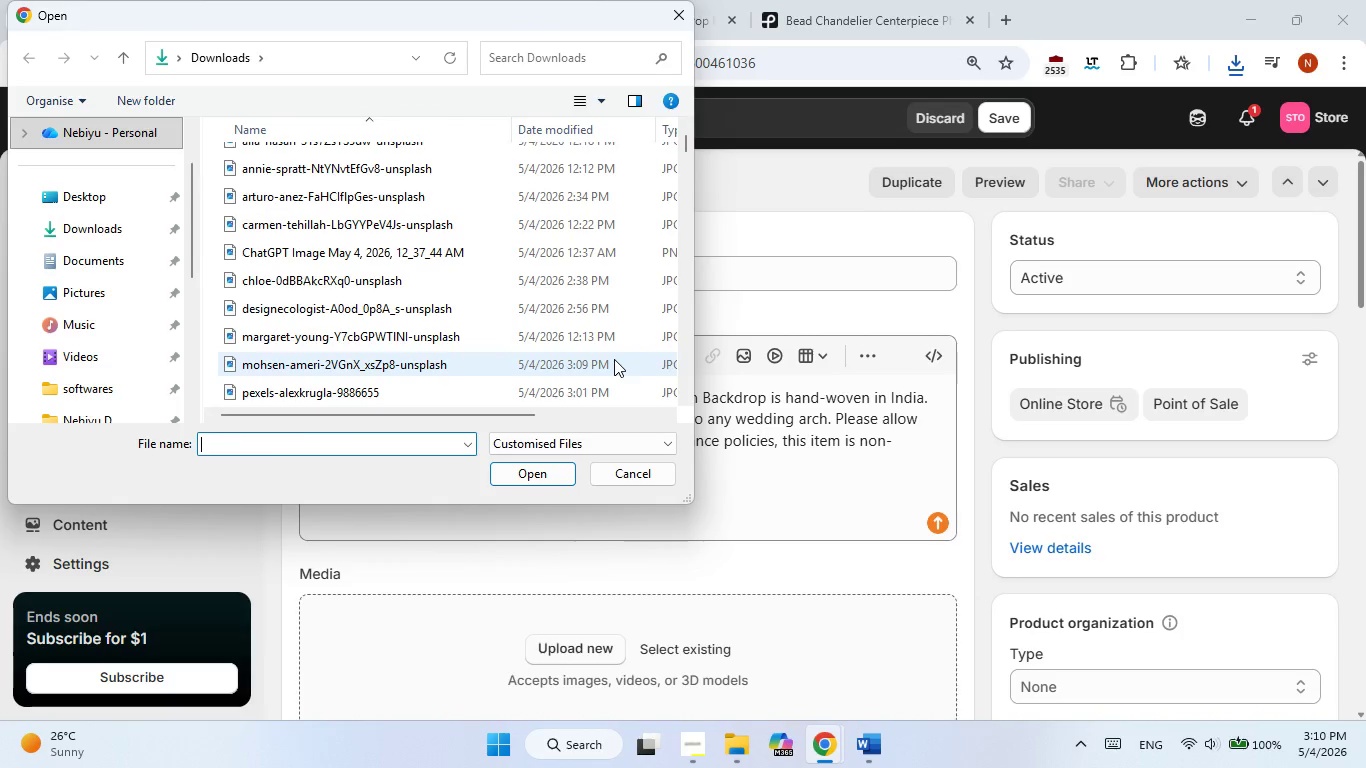 
double_click([614, 360])
 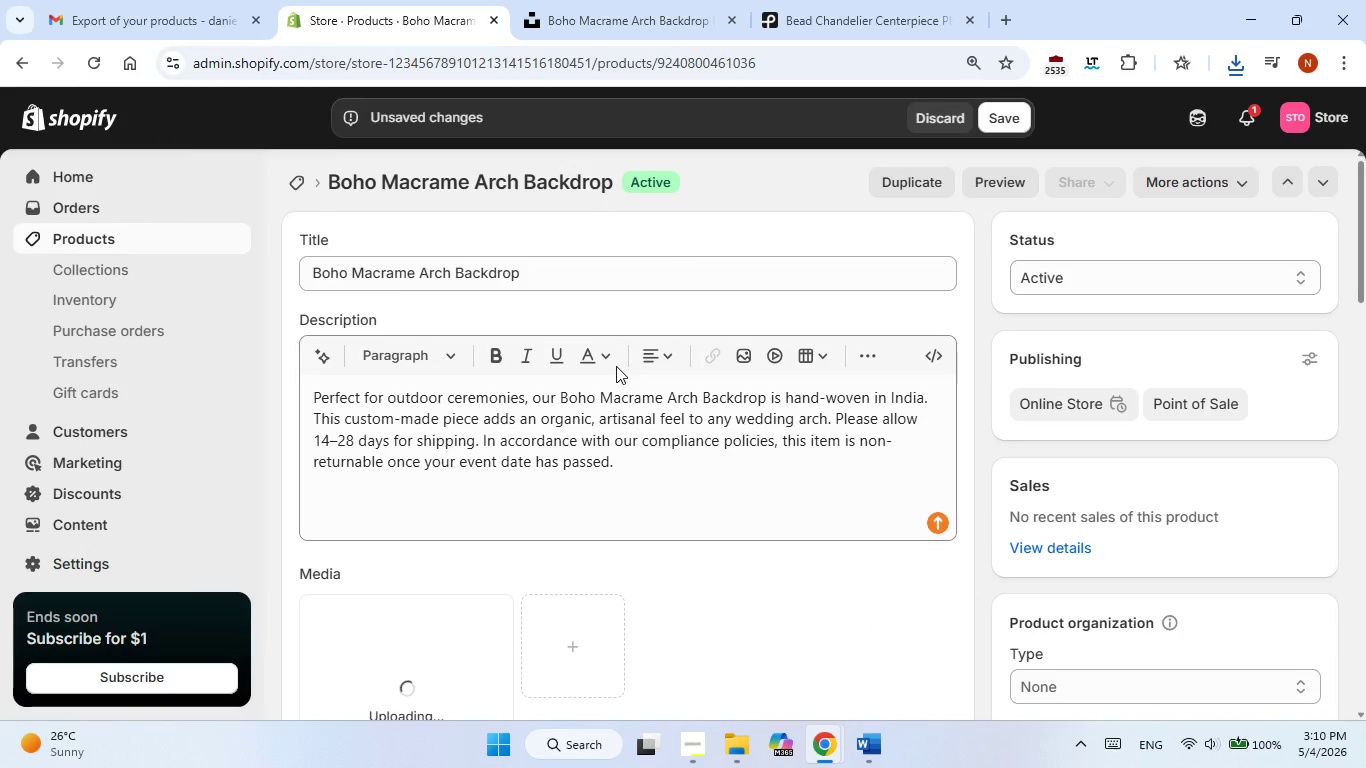 
scroll: coordinate [636, 406], scroll_direction: down, amount: 2.0
 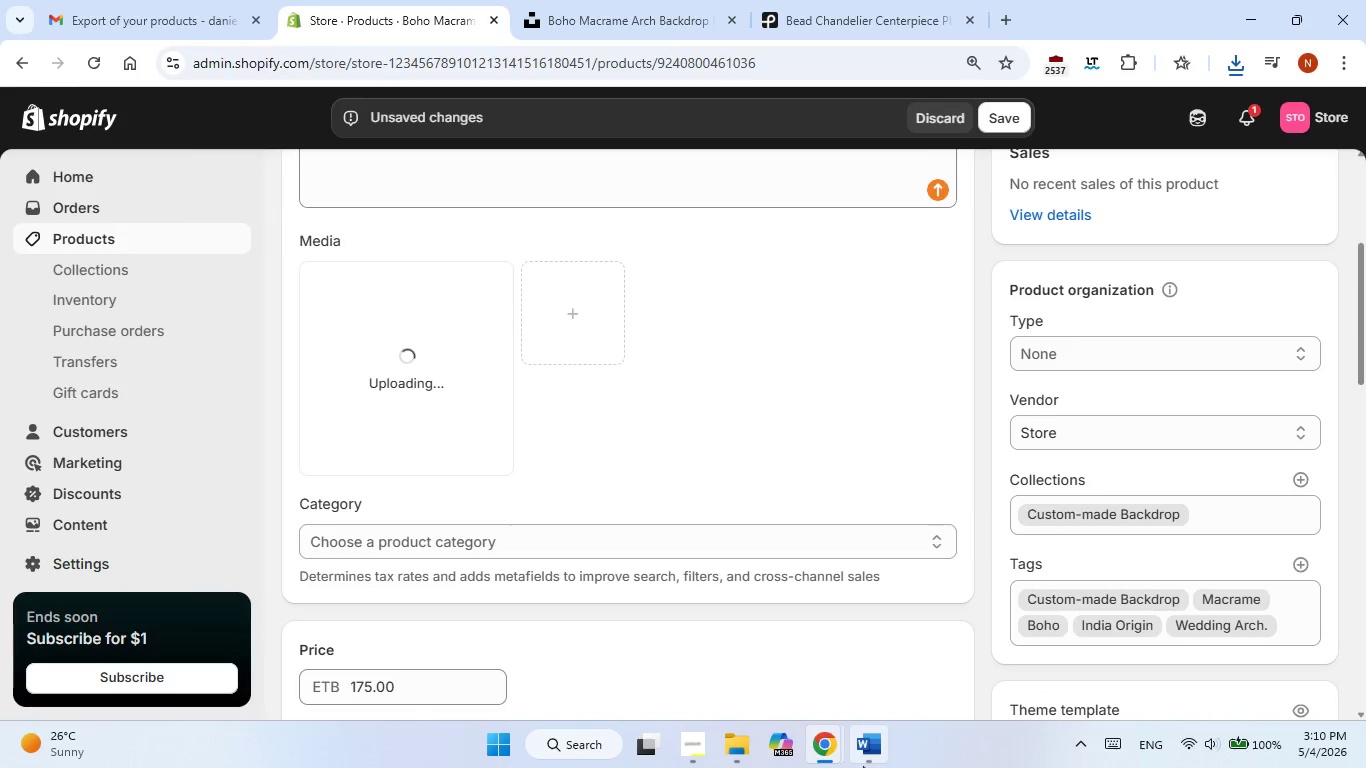 
left_click([860, 756])
 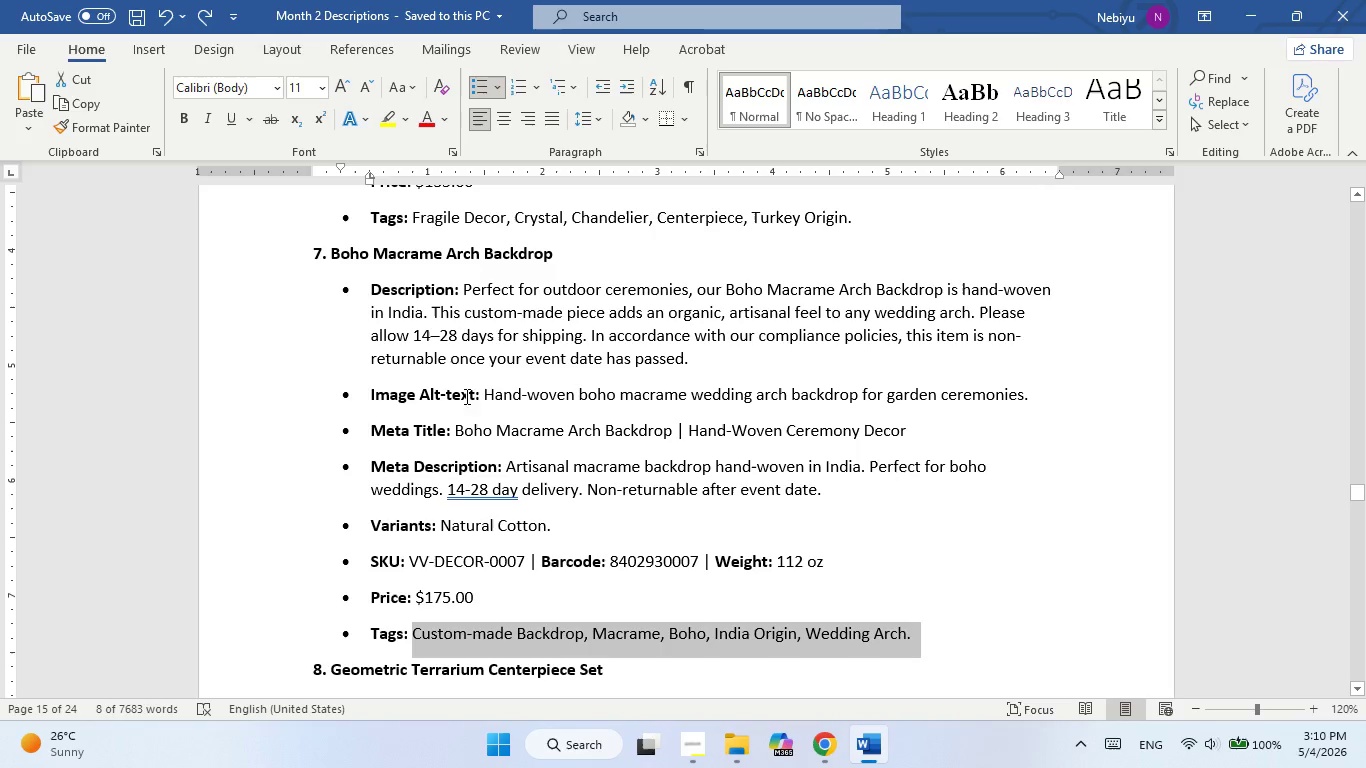 
left_click_drag(start_coordinate=[494, 388], to_coordinate=[1037, 414])
 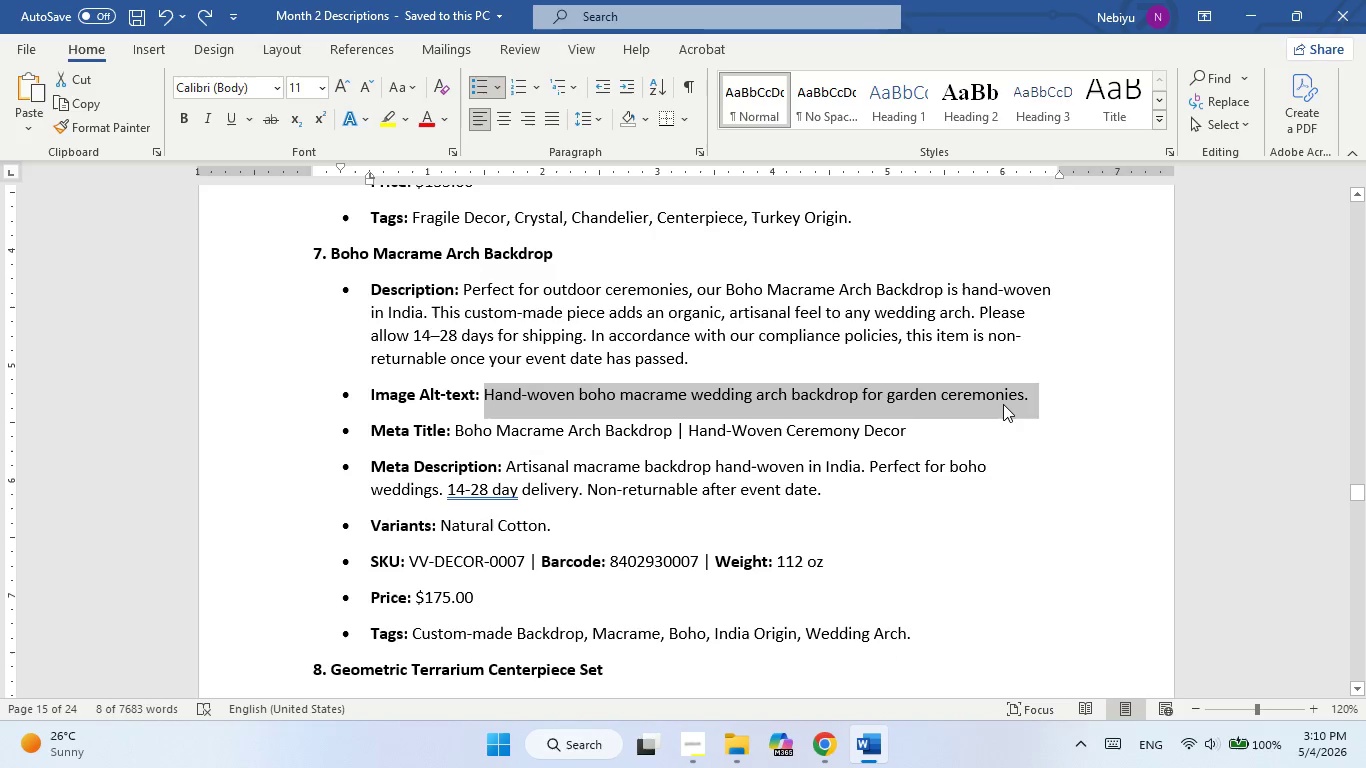 
right_click([1003, 404])
 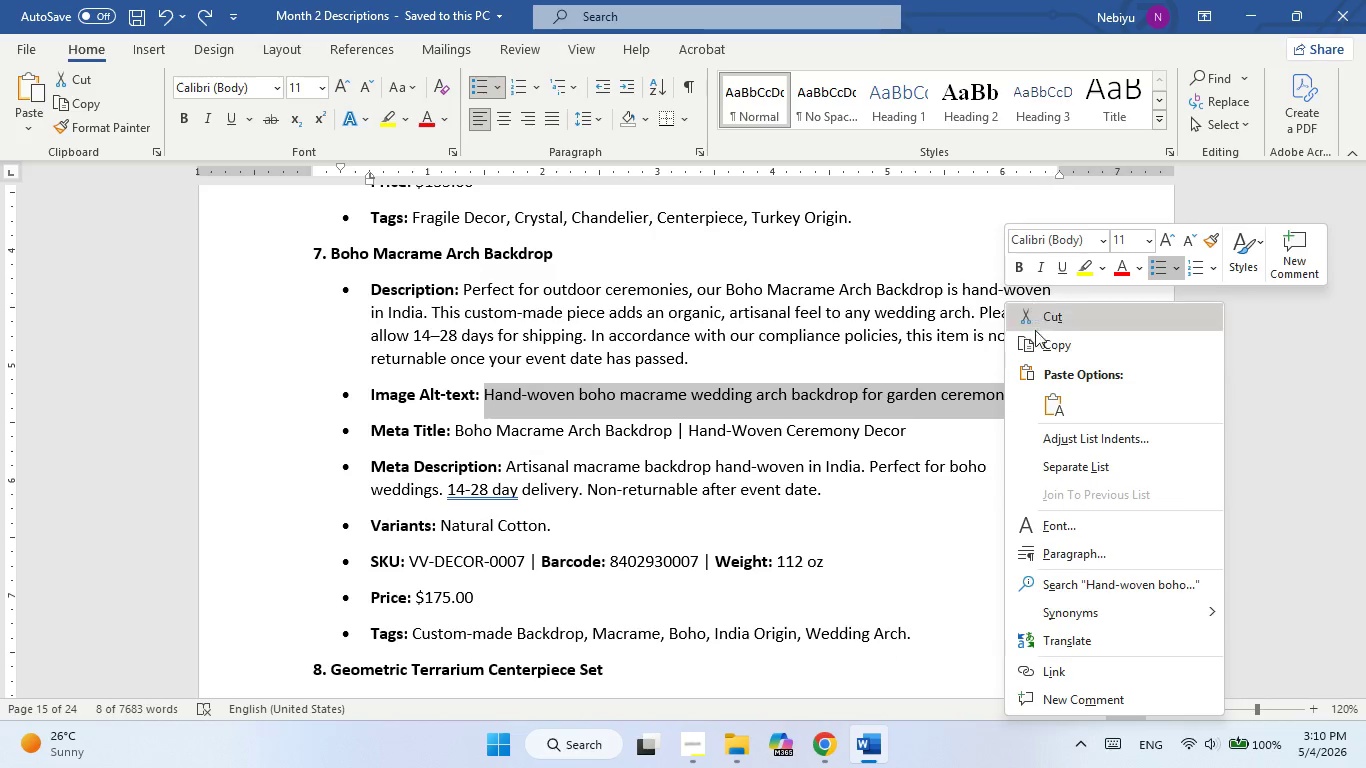 
left_click([1036, 339])
 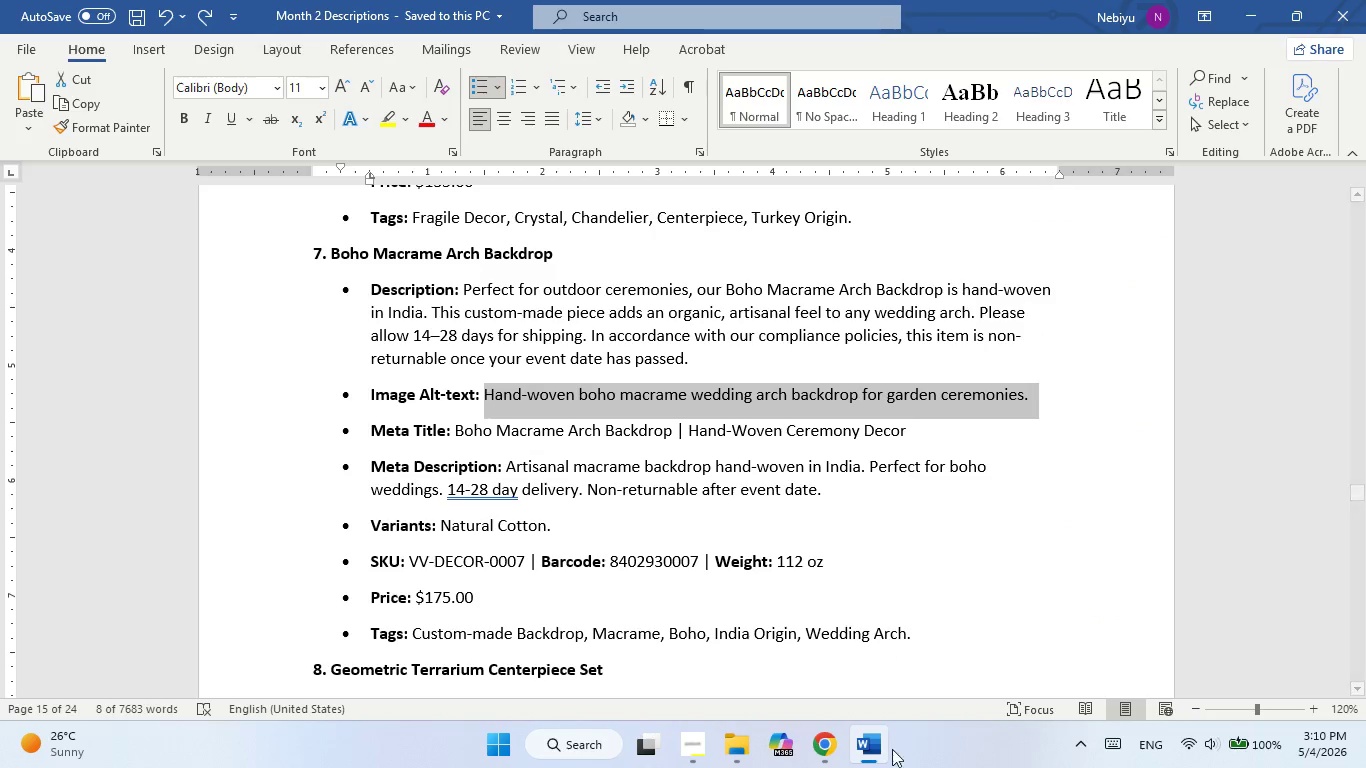 
left_click([885, 752])
 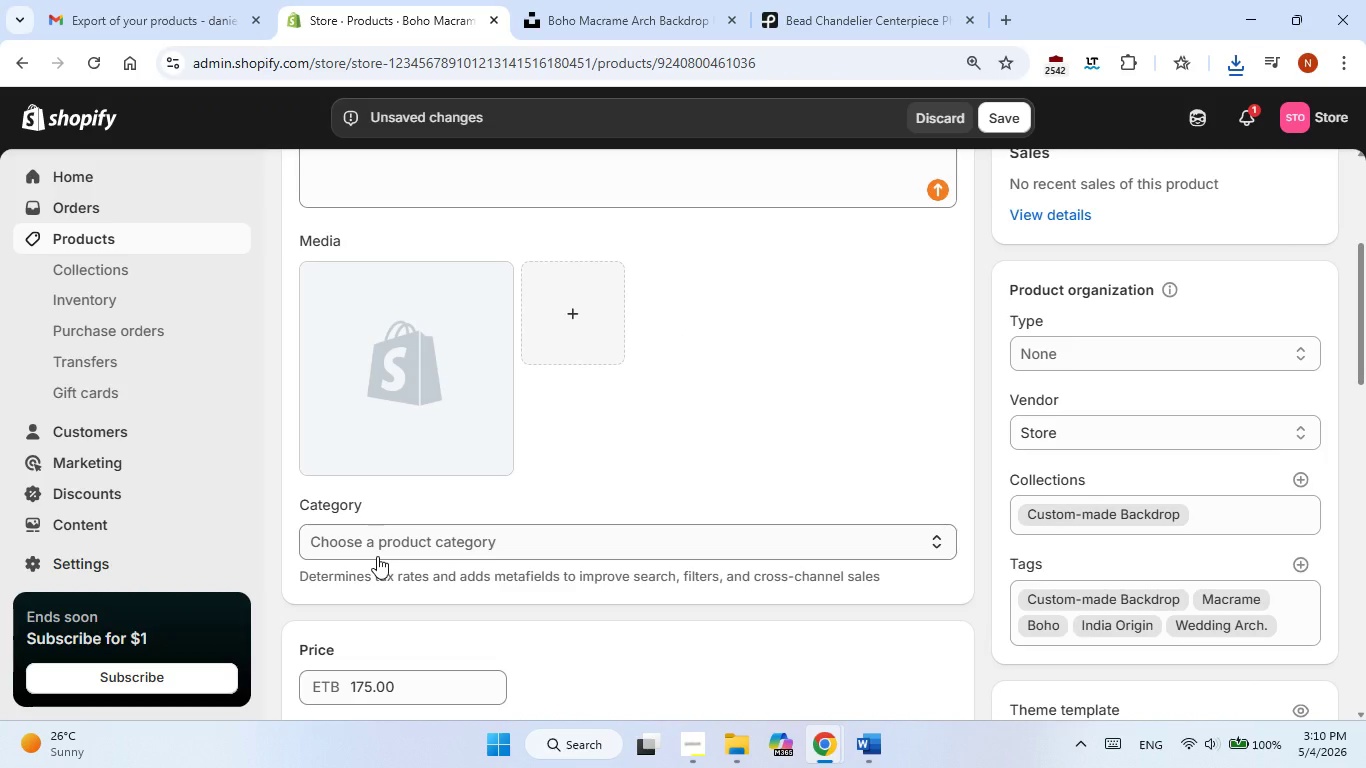 
wait(7.12)
 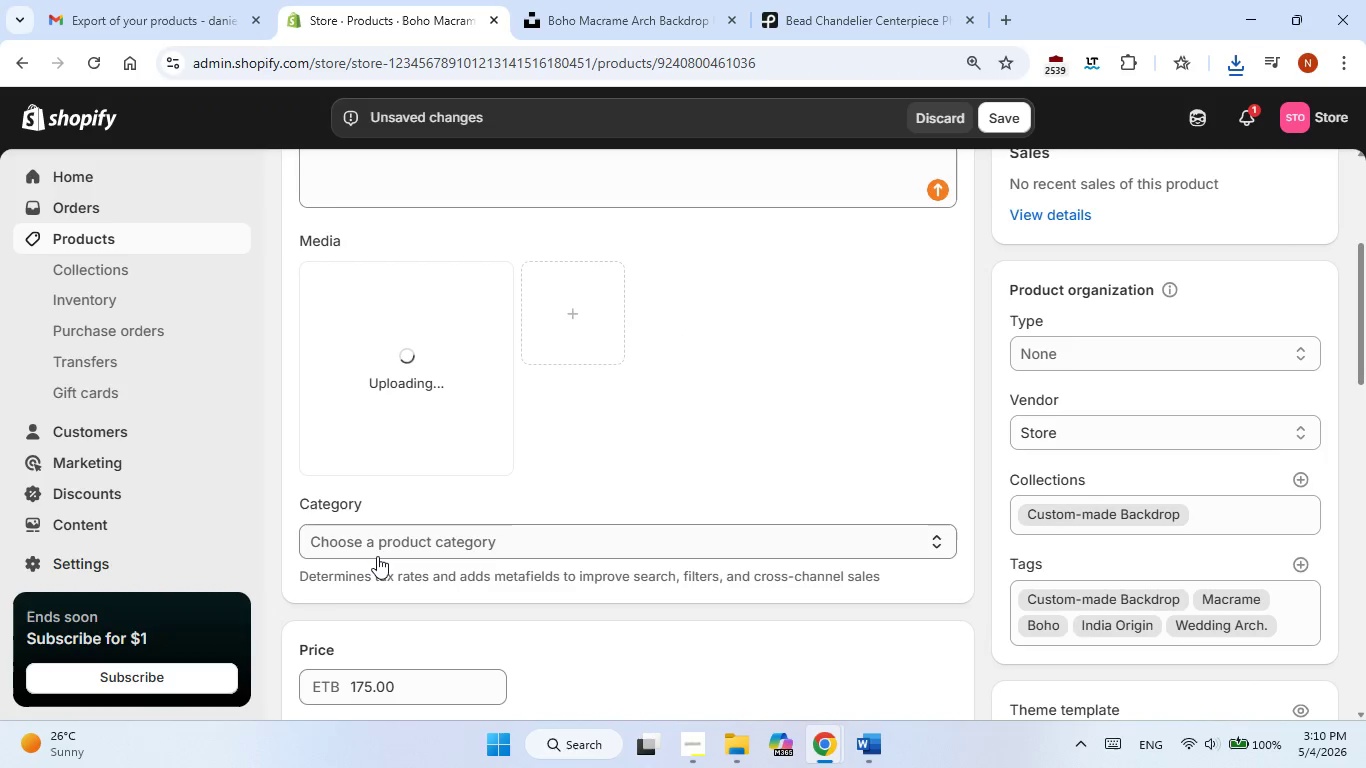 
left_click([428, 349])
 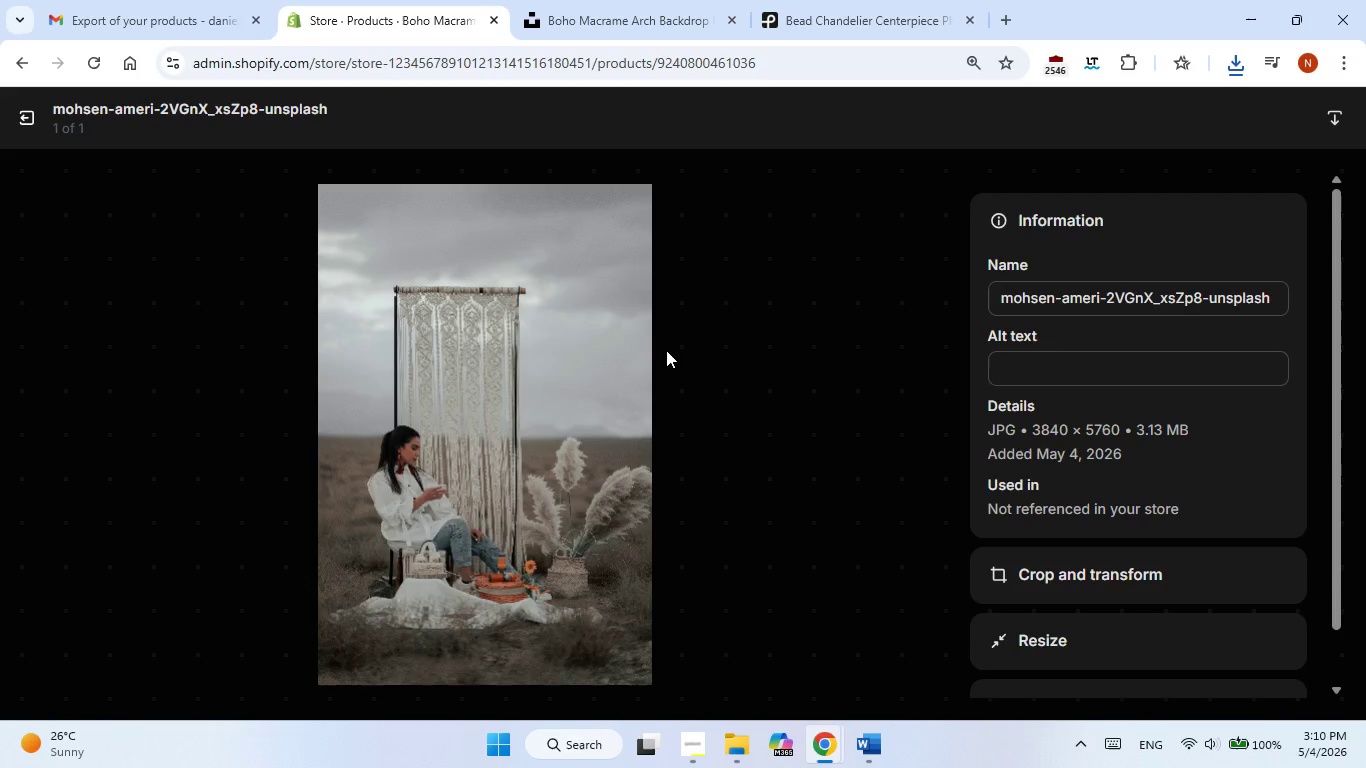 
wait(5.55)
 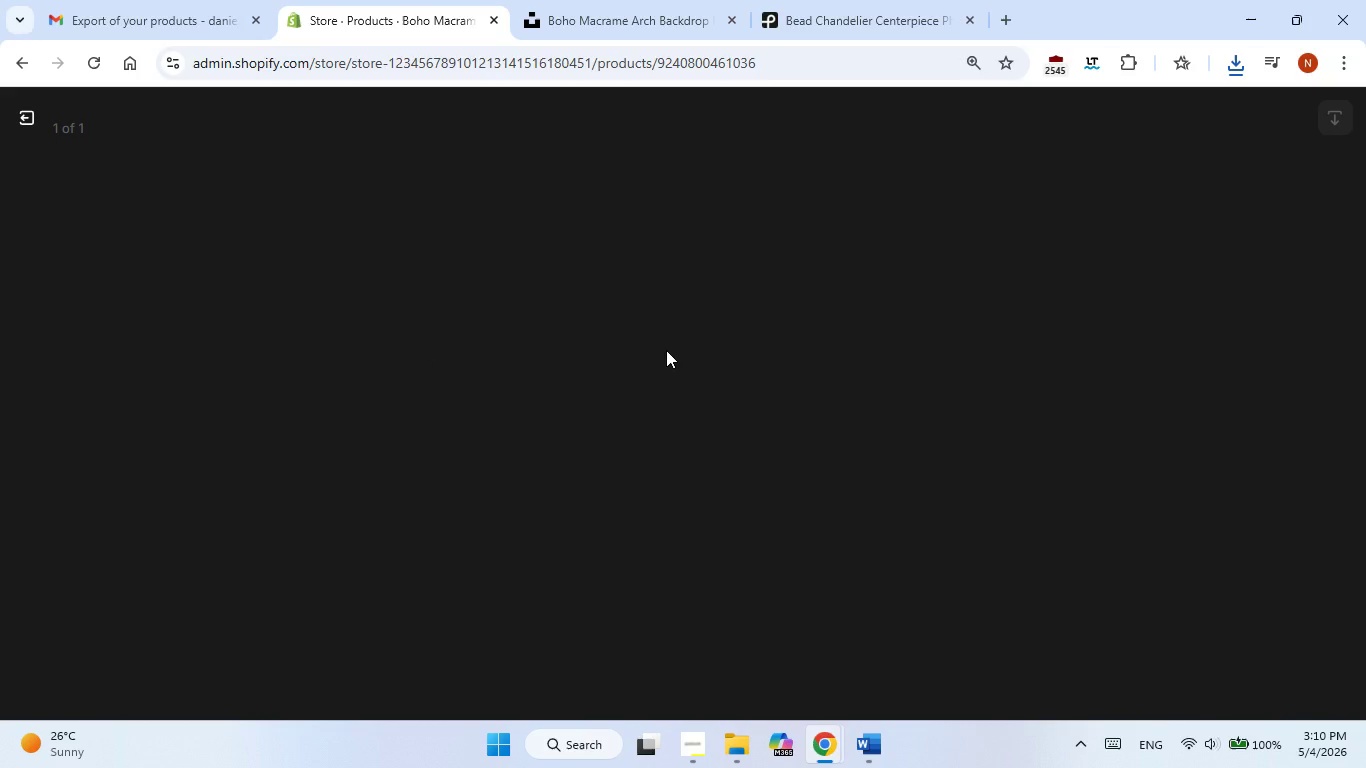 
left_click([1009, 351])
 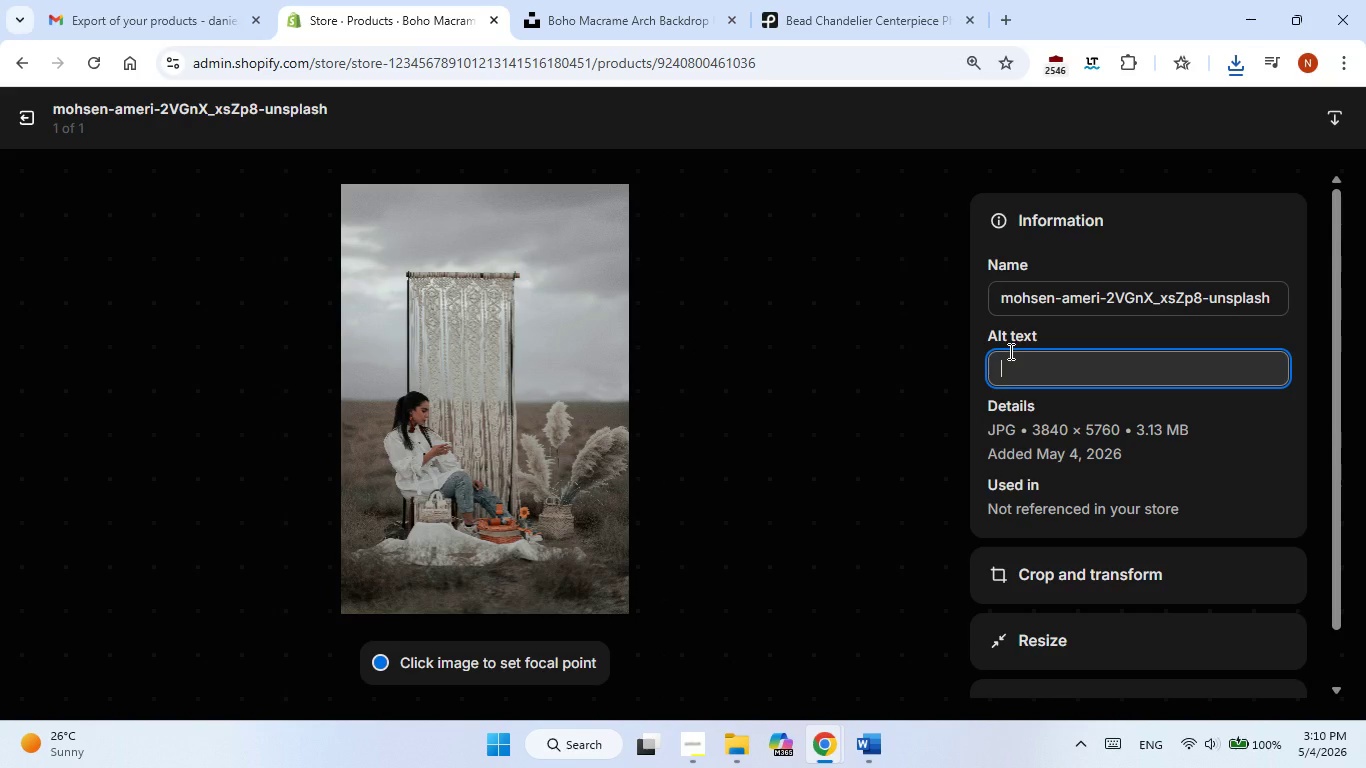 
right_click([1009, 351])
 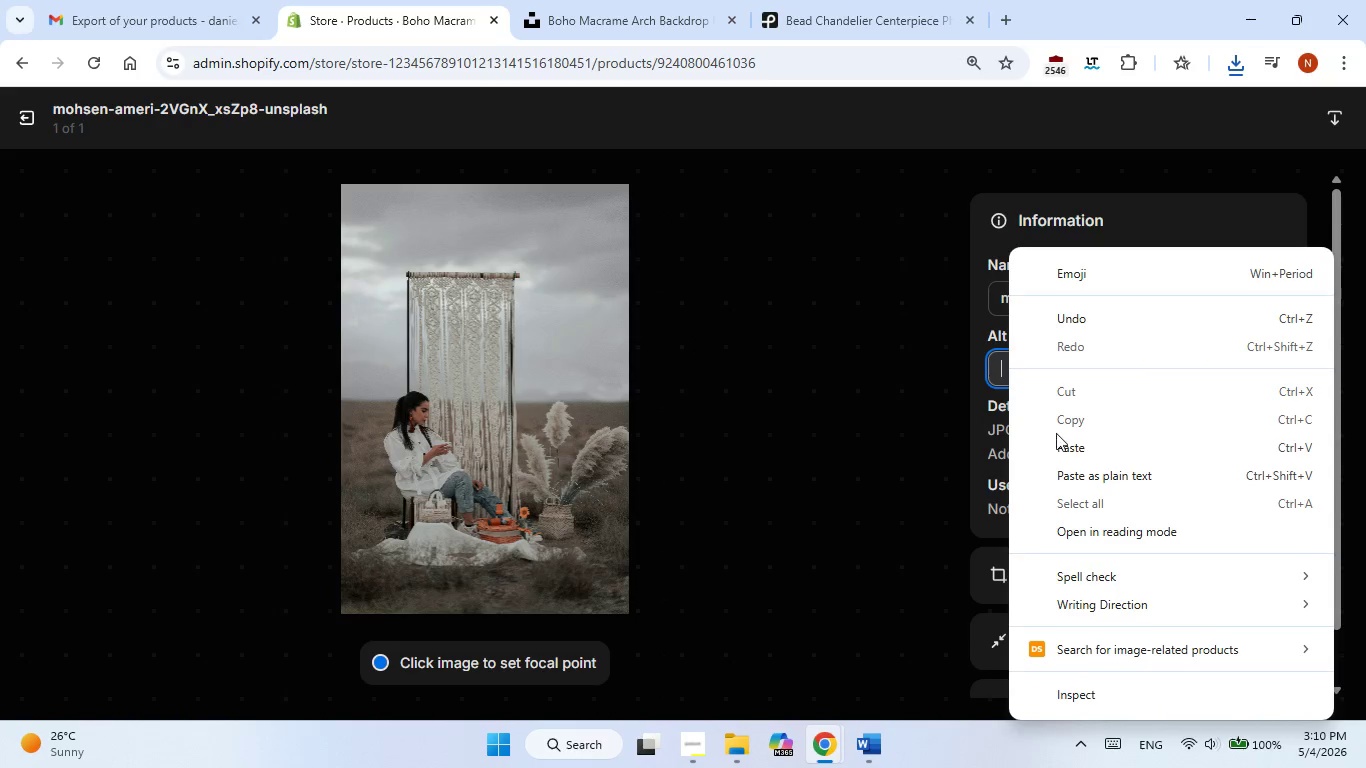 
left_click([1059, 440])
 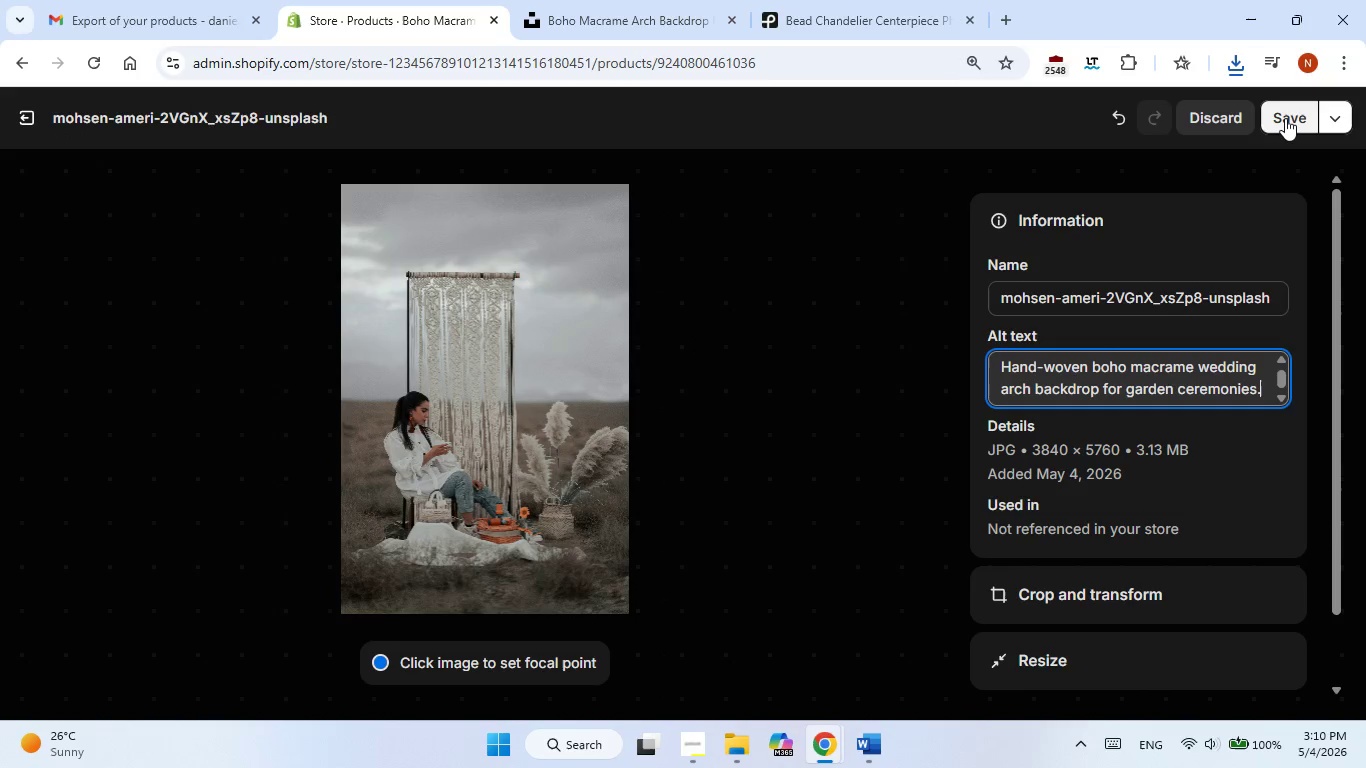 
left_click([1285, 118])
 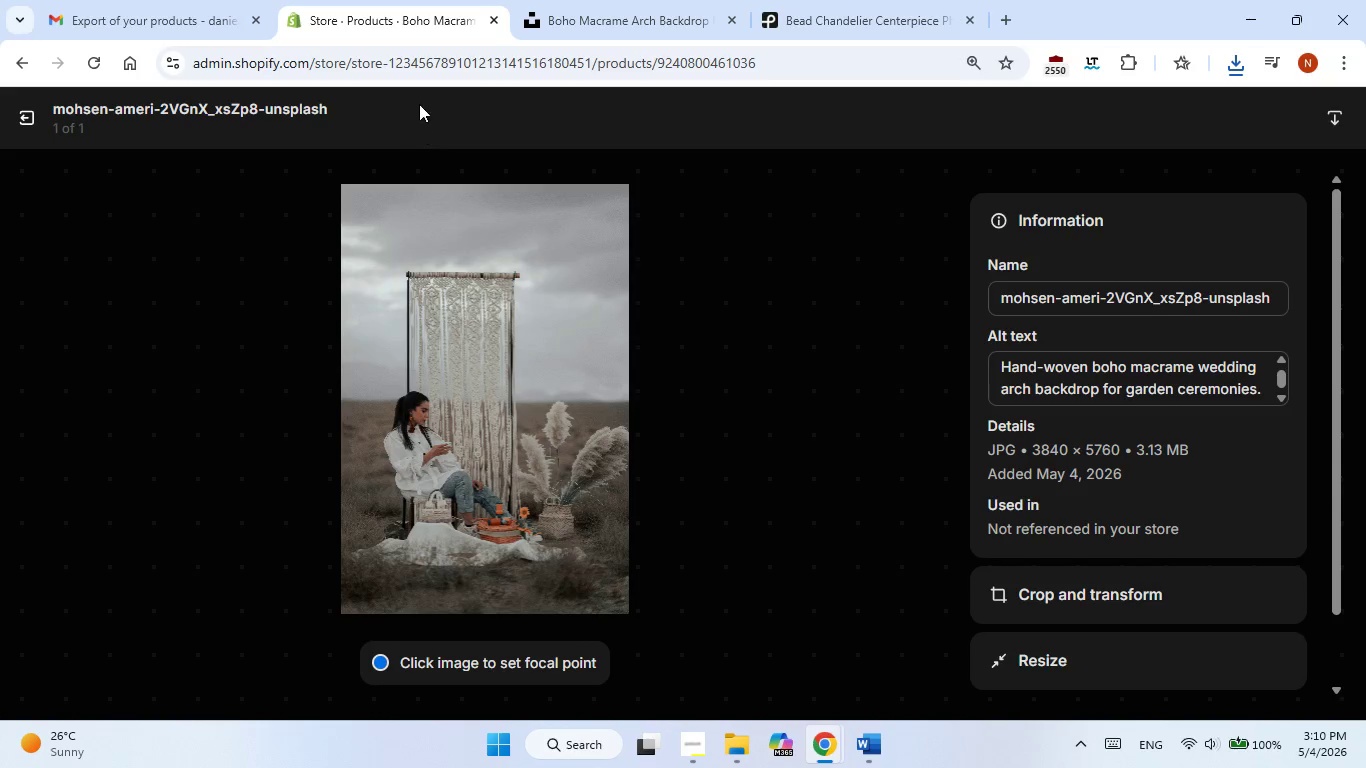 
wait(6.98)
 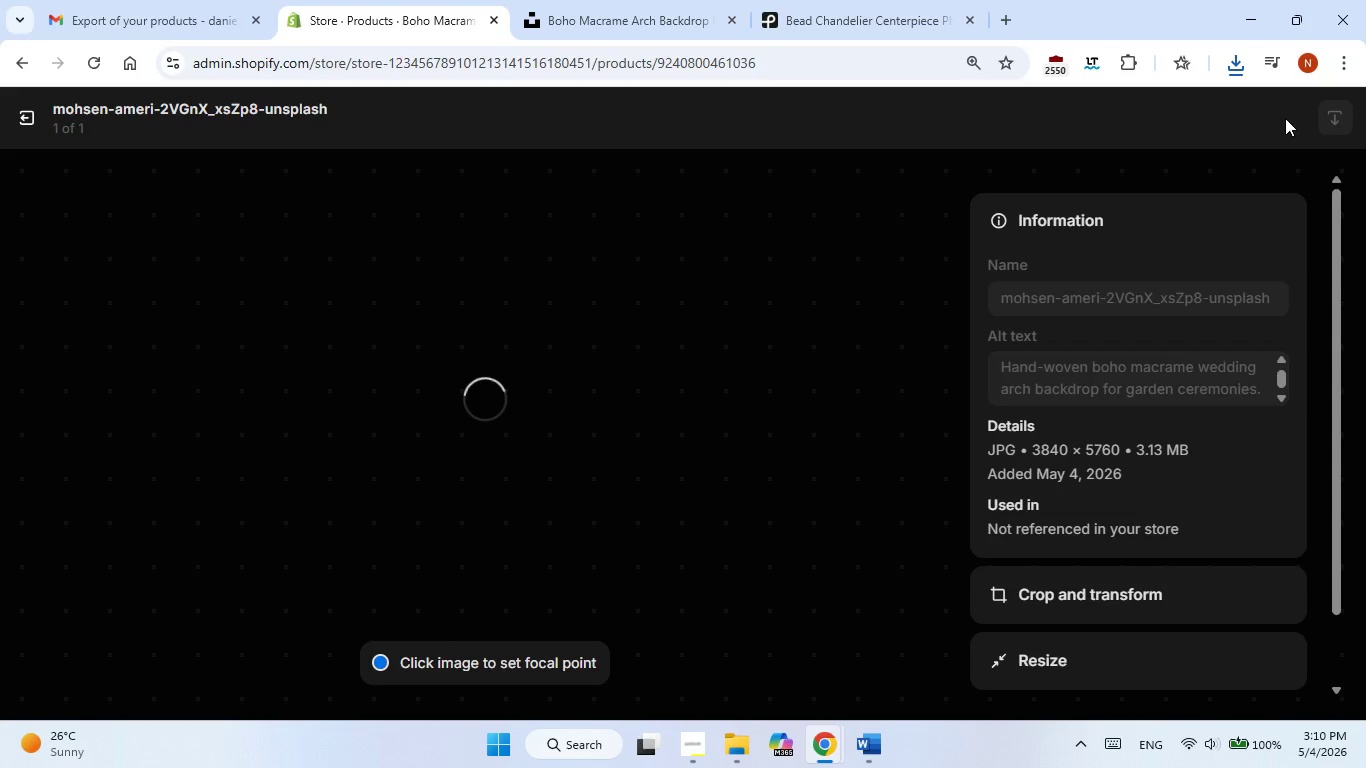 
left_click([18, 126])
 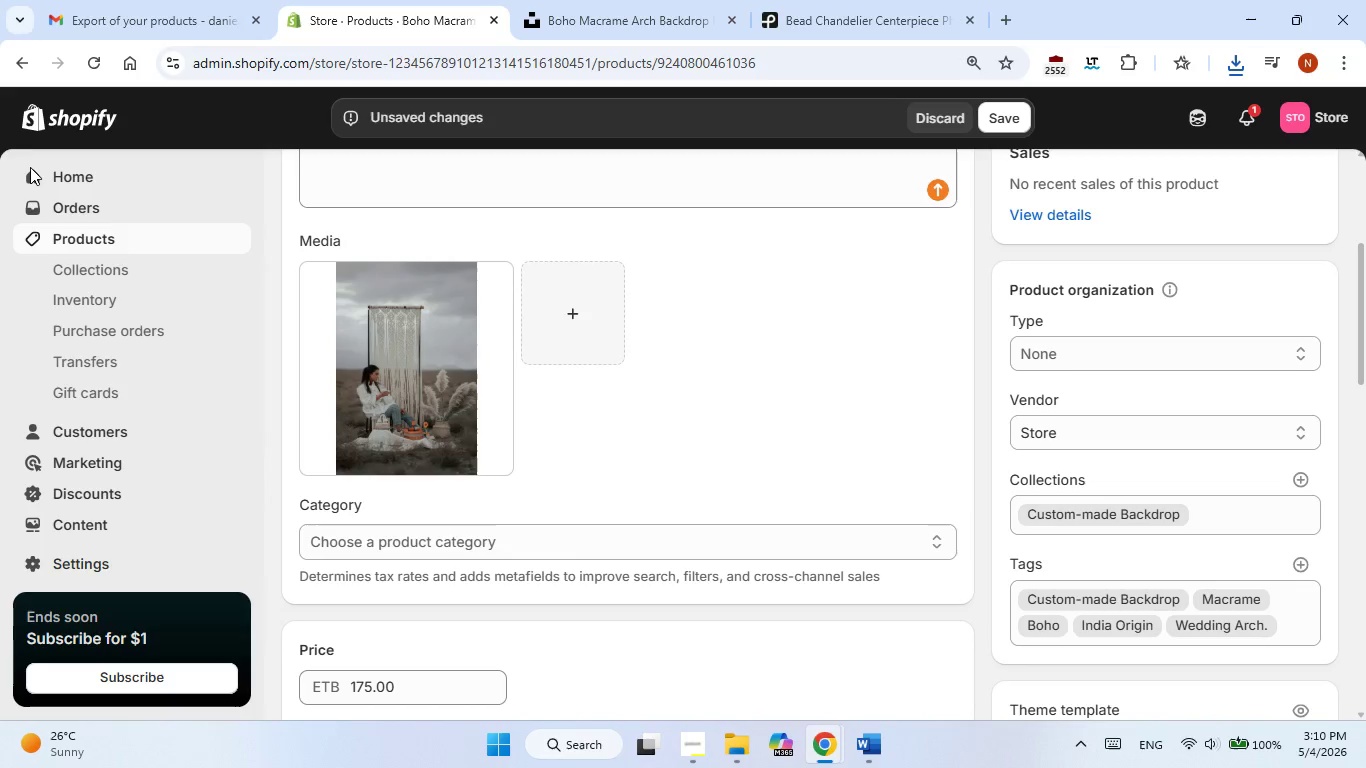 
left_click([619, 540])
 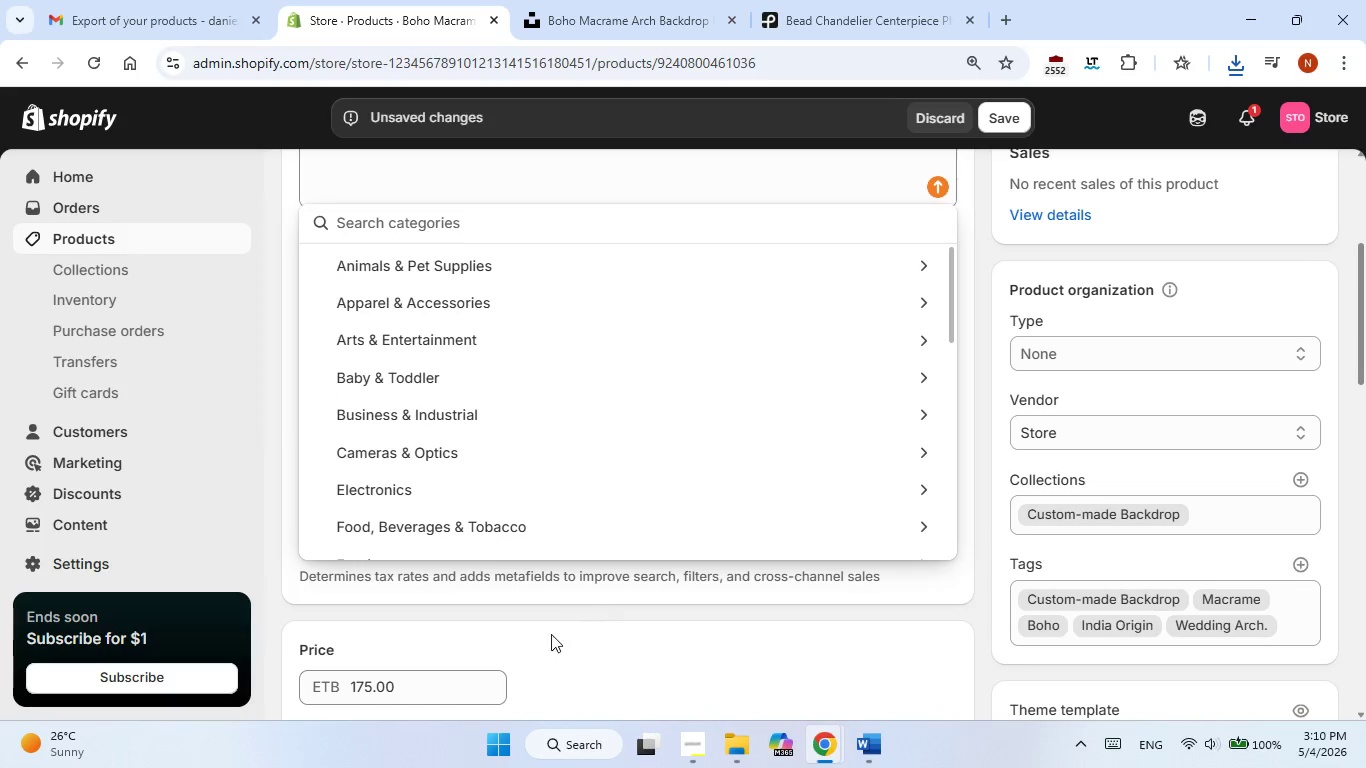 
left_click([546, 609])
 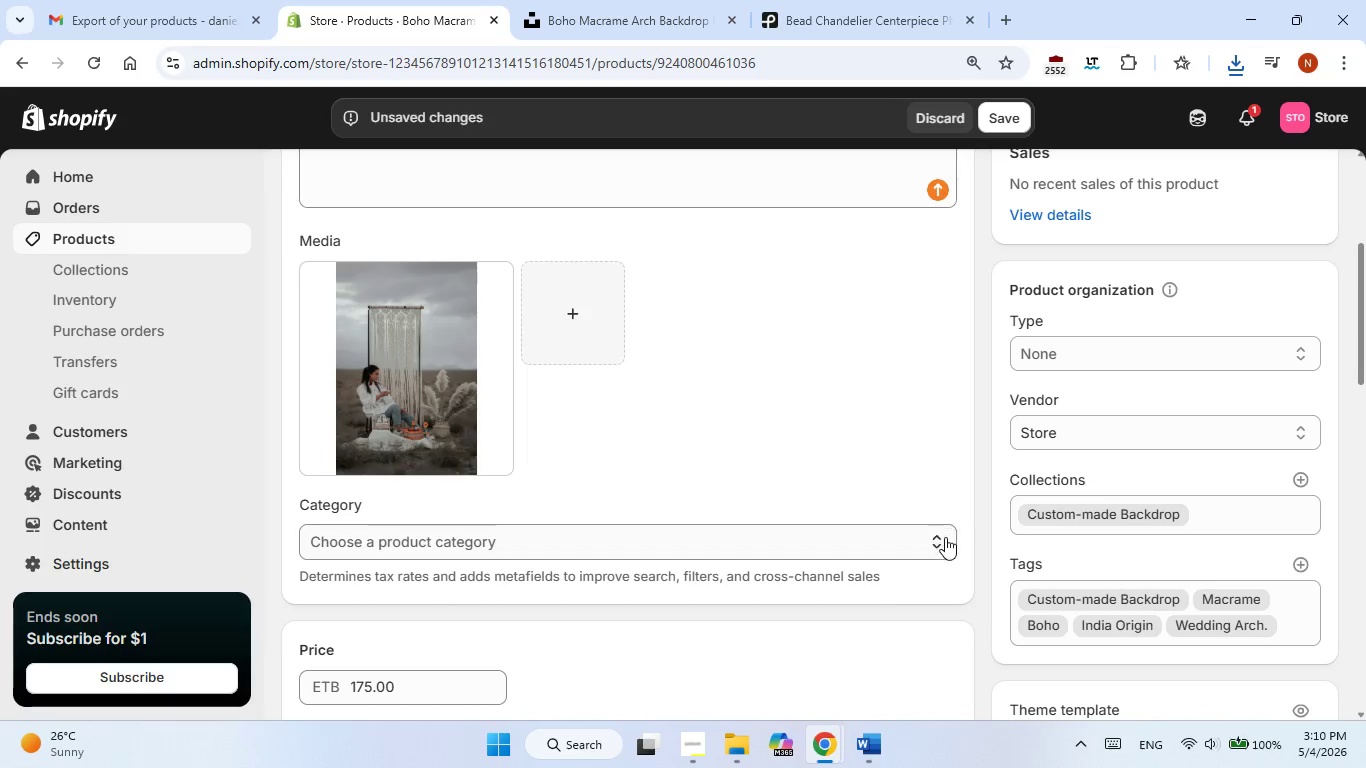 
left_click([942, 540])
 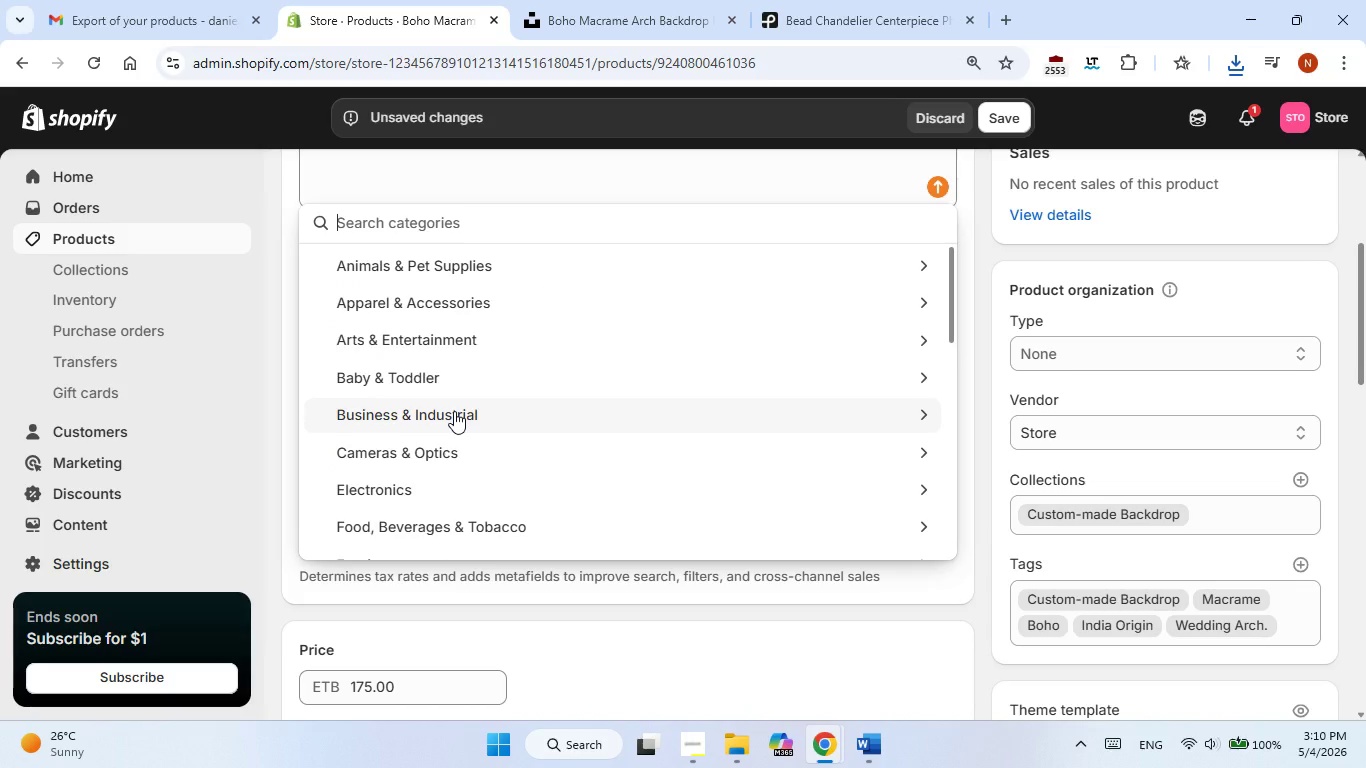 
scroll: coordinate [454, 411], scroll_direction: down, amount: 1.0
 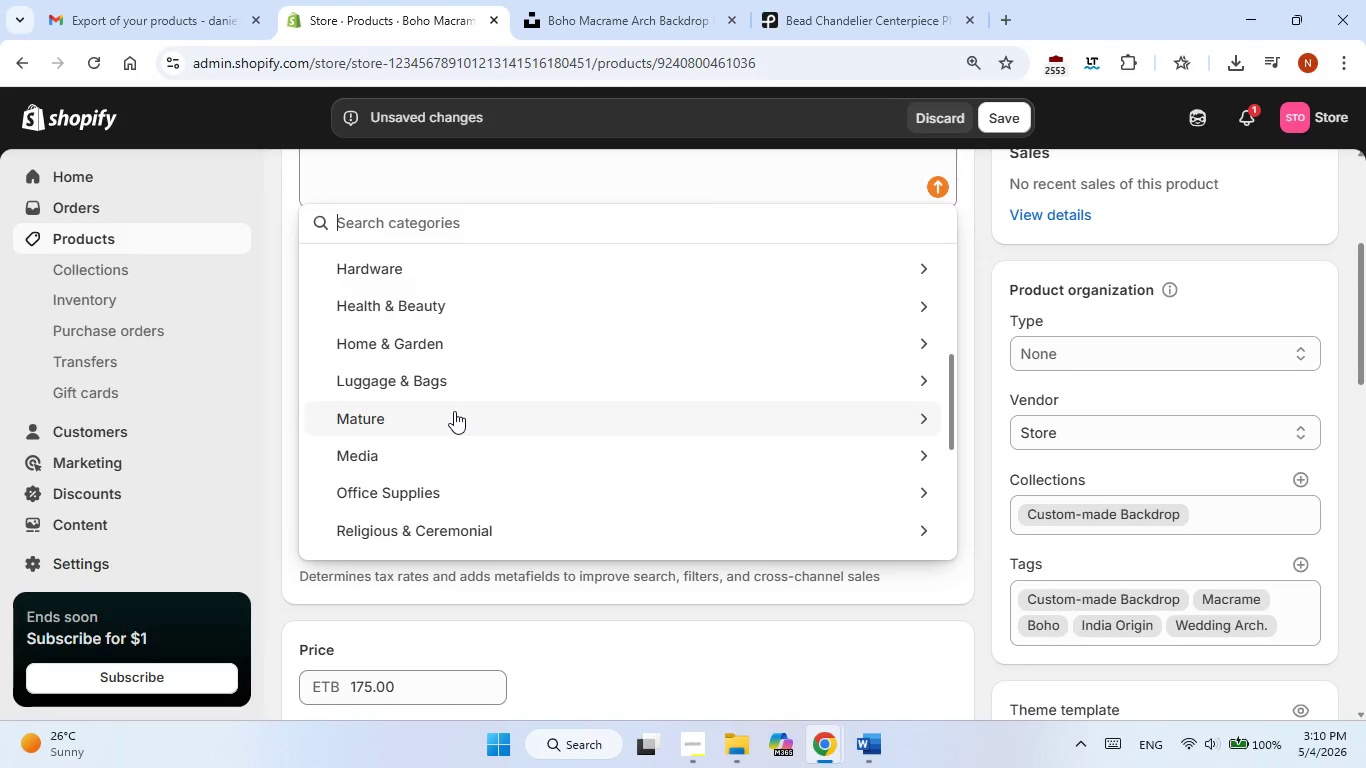 
wait(5.8)
 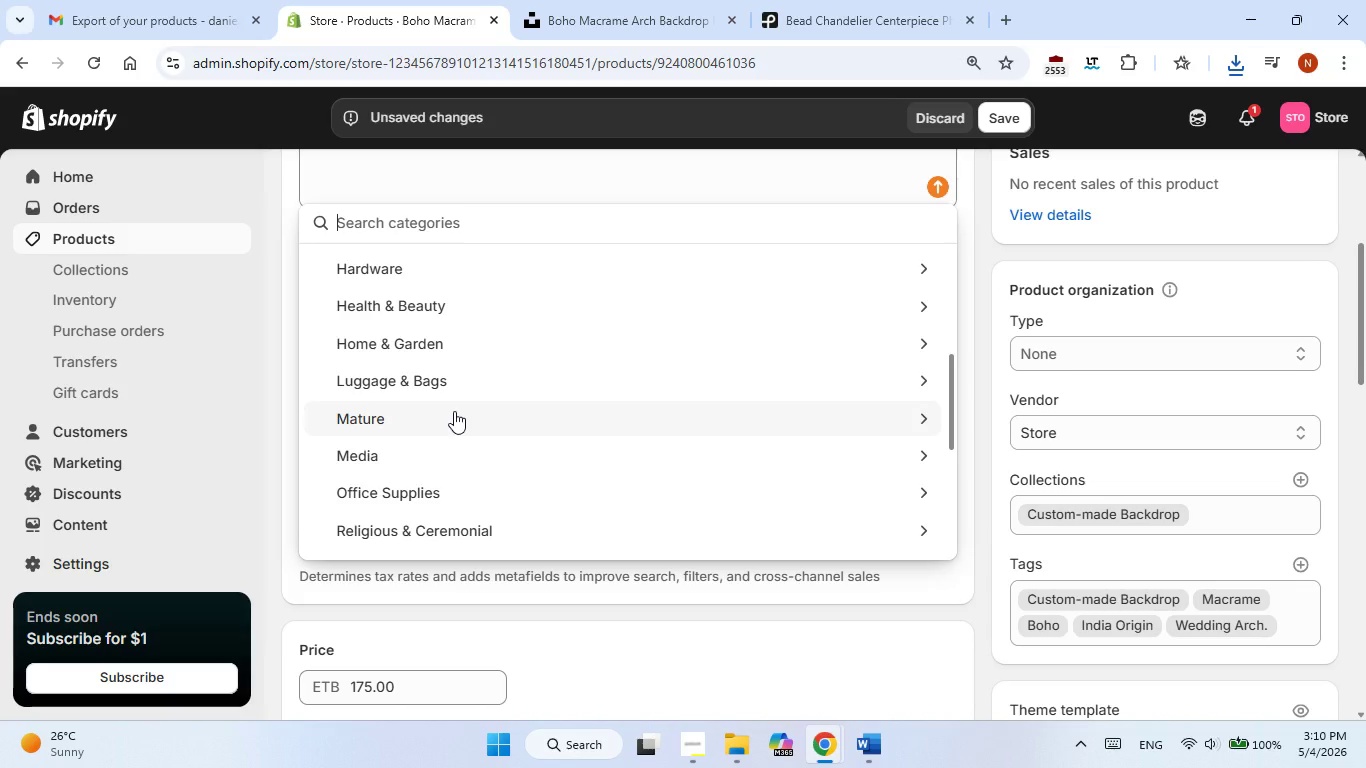 
left_click([393, 219])
 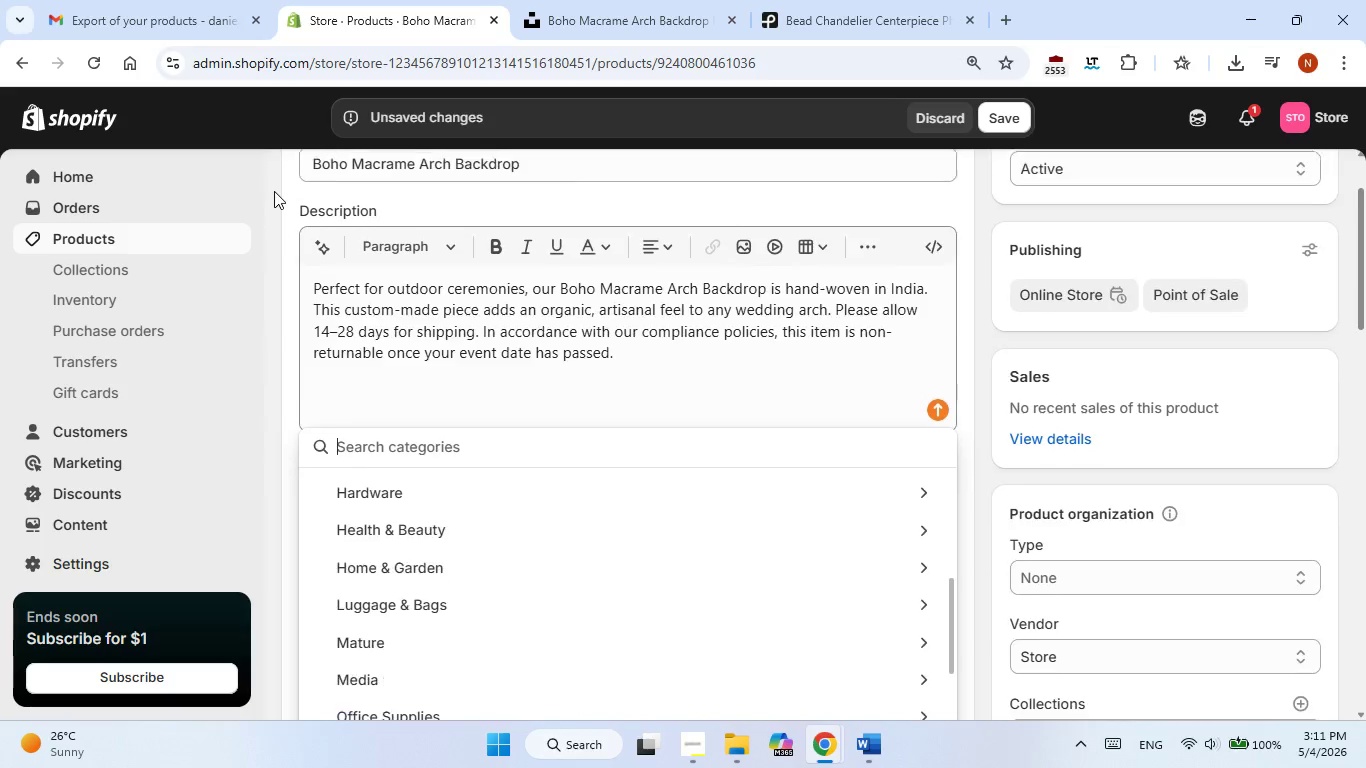 
wait(16.09)
 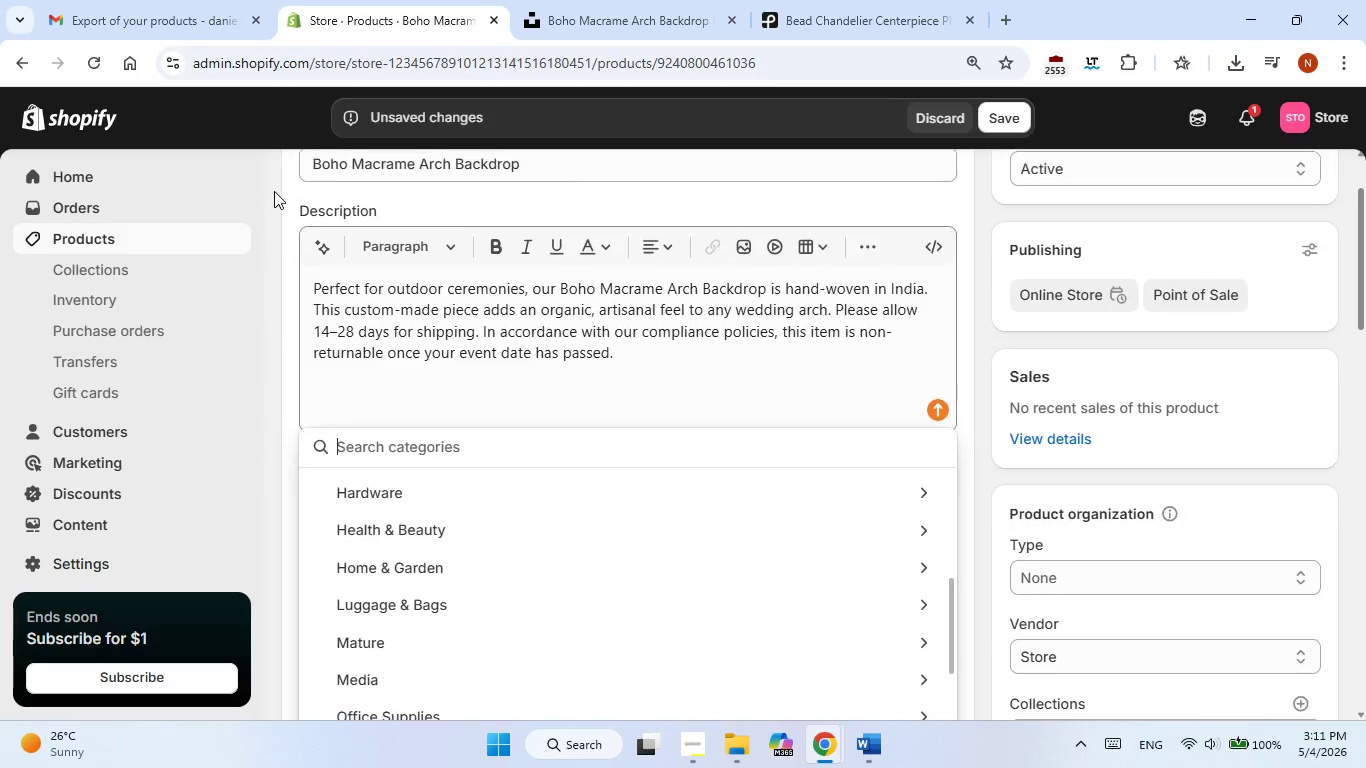 
double_click([302, 264])
 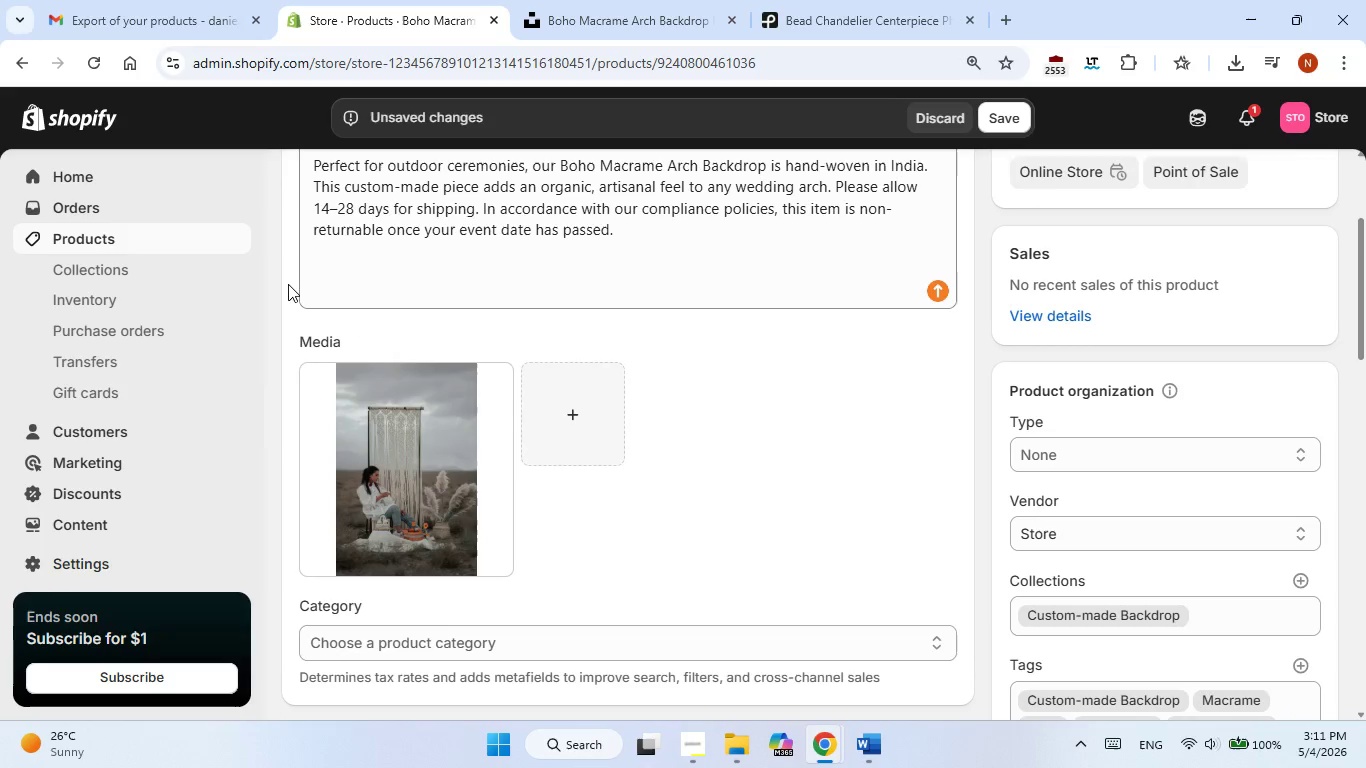 
double_click([288, 284])
 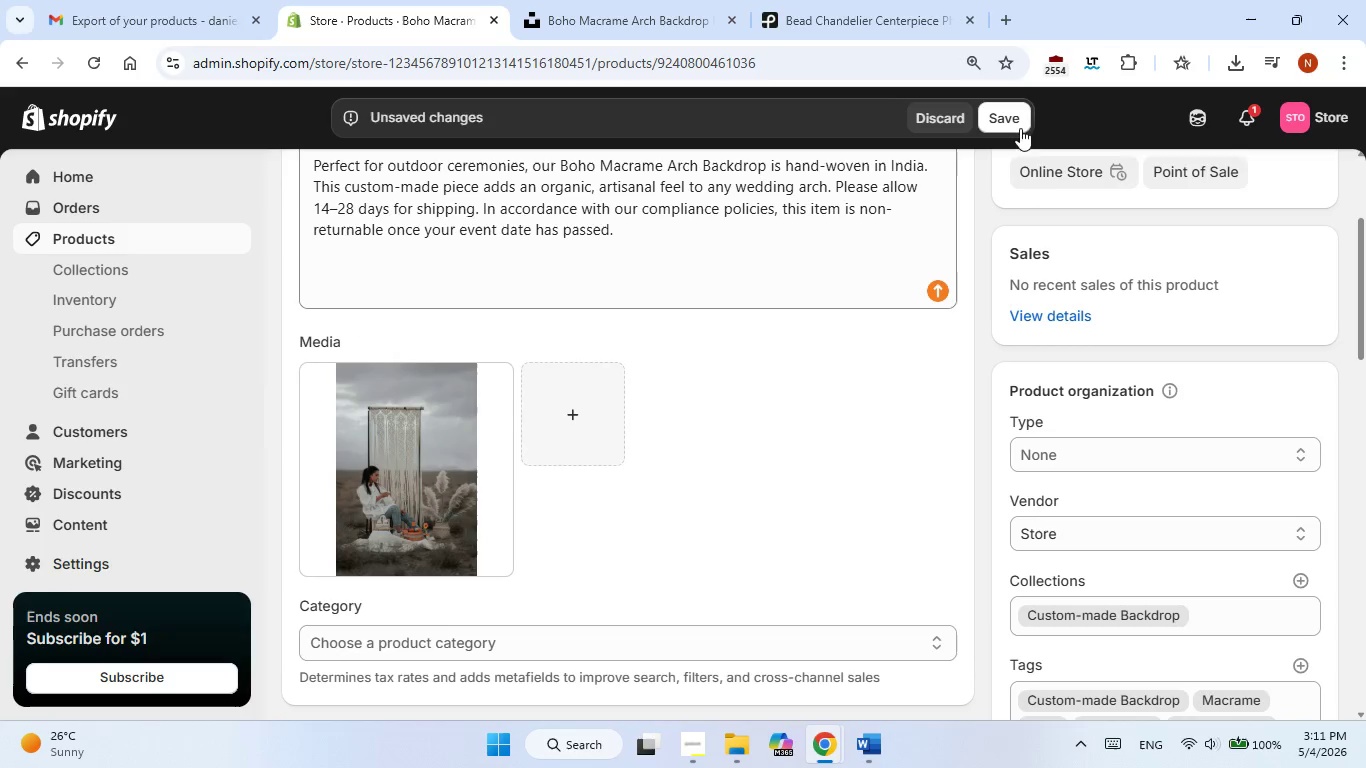 
left_click([1005, 119])
 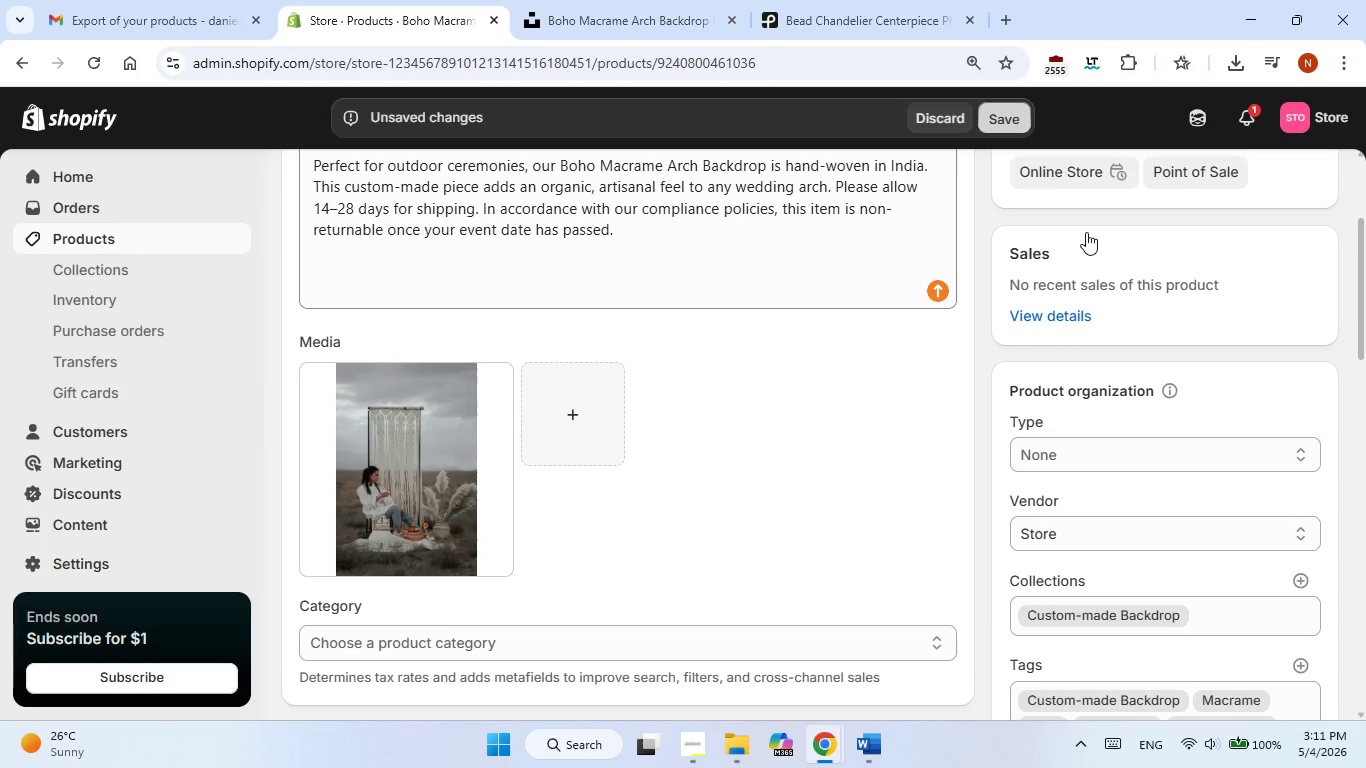 
scroll: coordinate [1086, 232], scroll_direction: up, amount: 3.0
 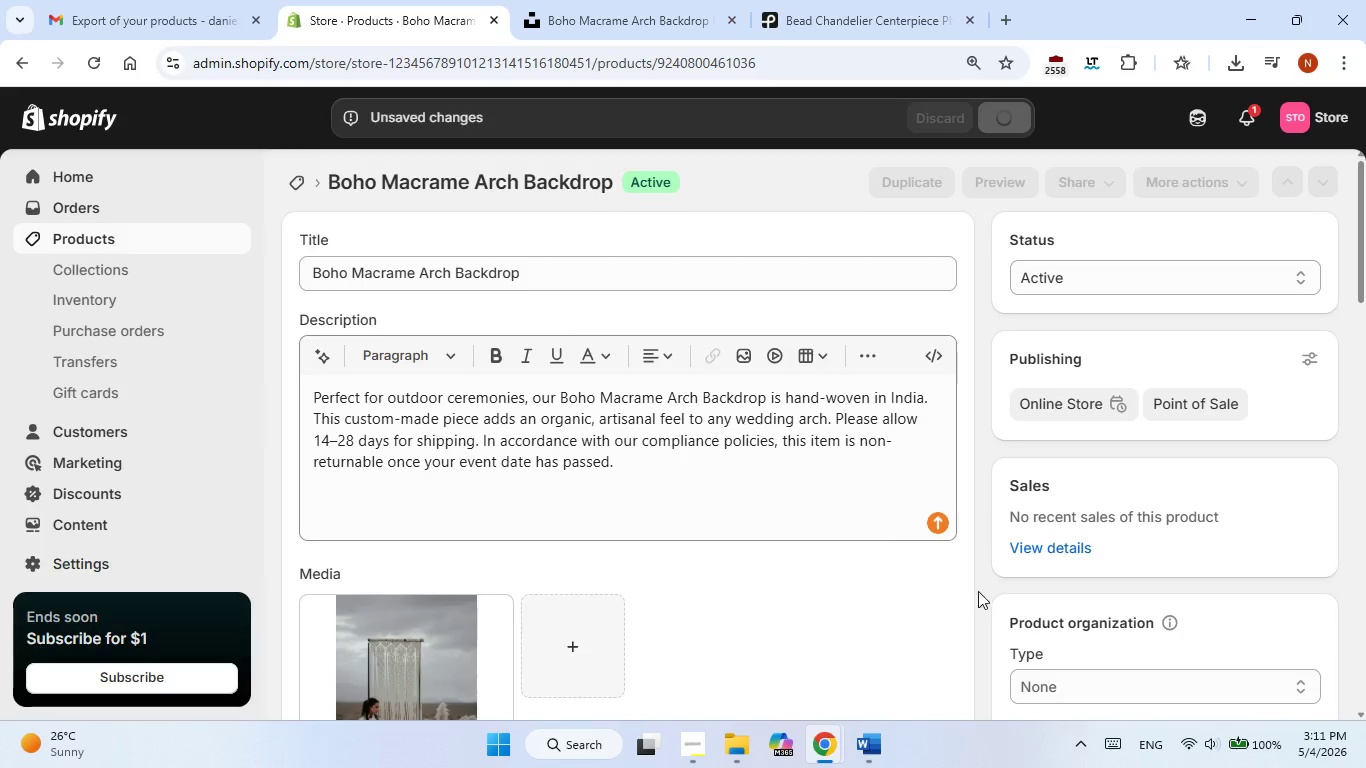 
left_click([867, 741])
 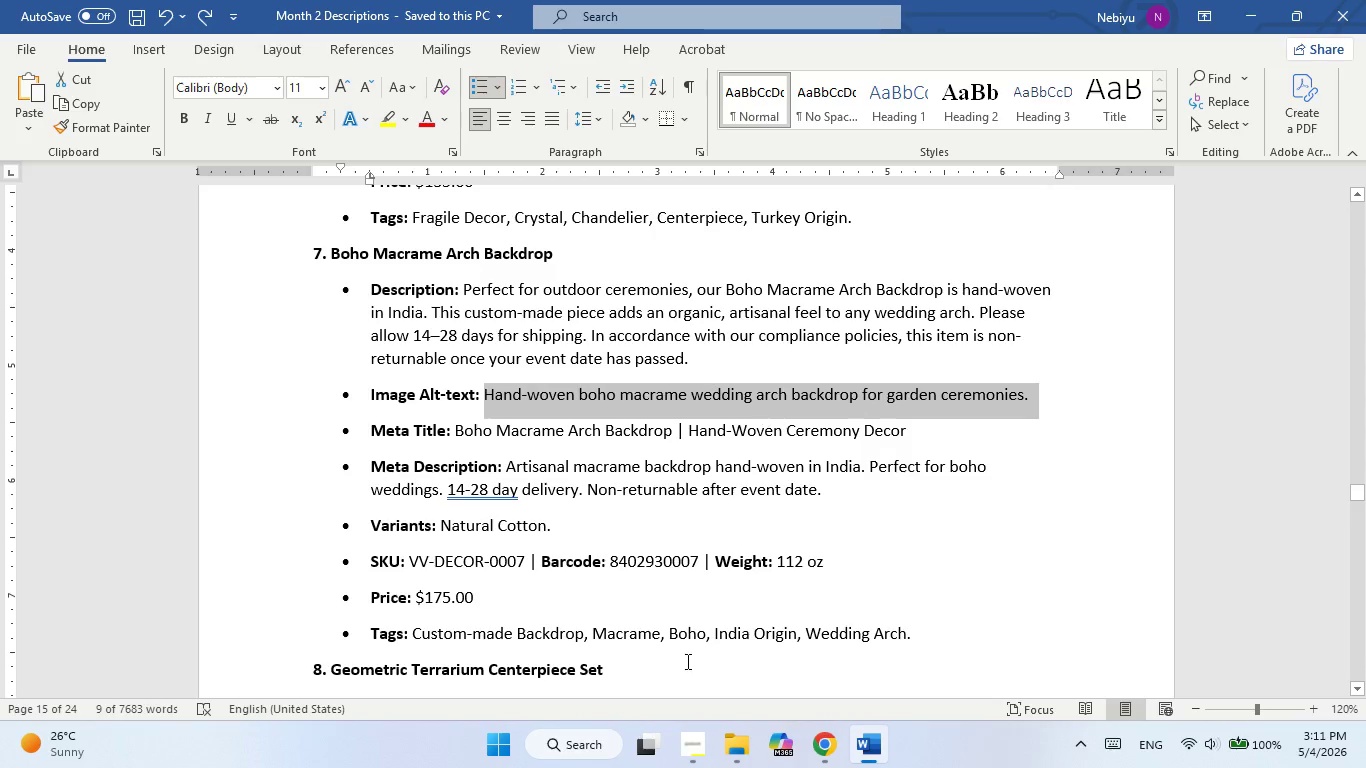 
scroll: coordinate [464, 493], scroll_direction: down, amount: 4.0
 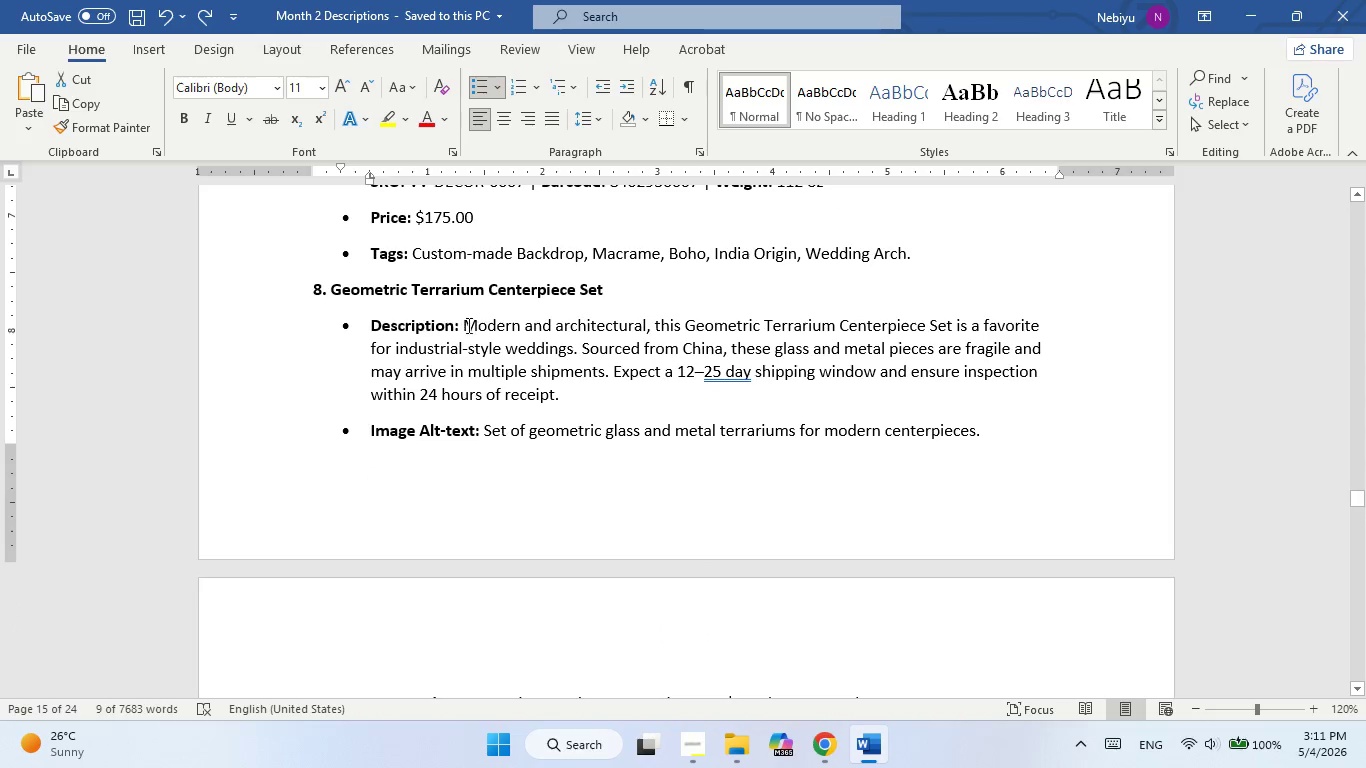 
left_click_drag(start_coordinate=[470, 327], to_coordinate=[590, 391])
 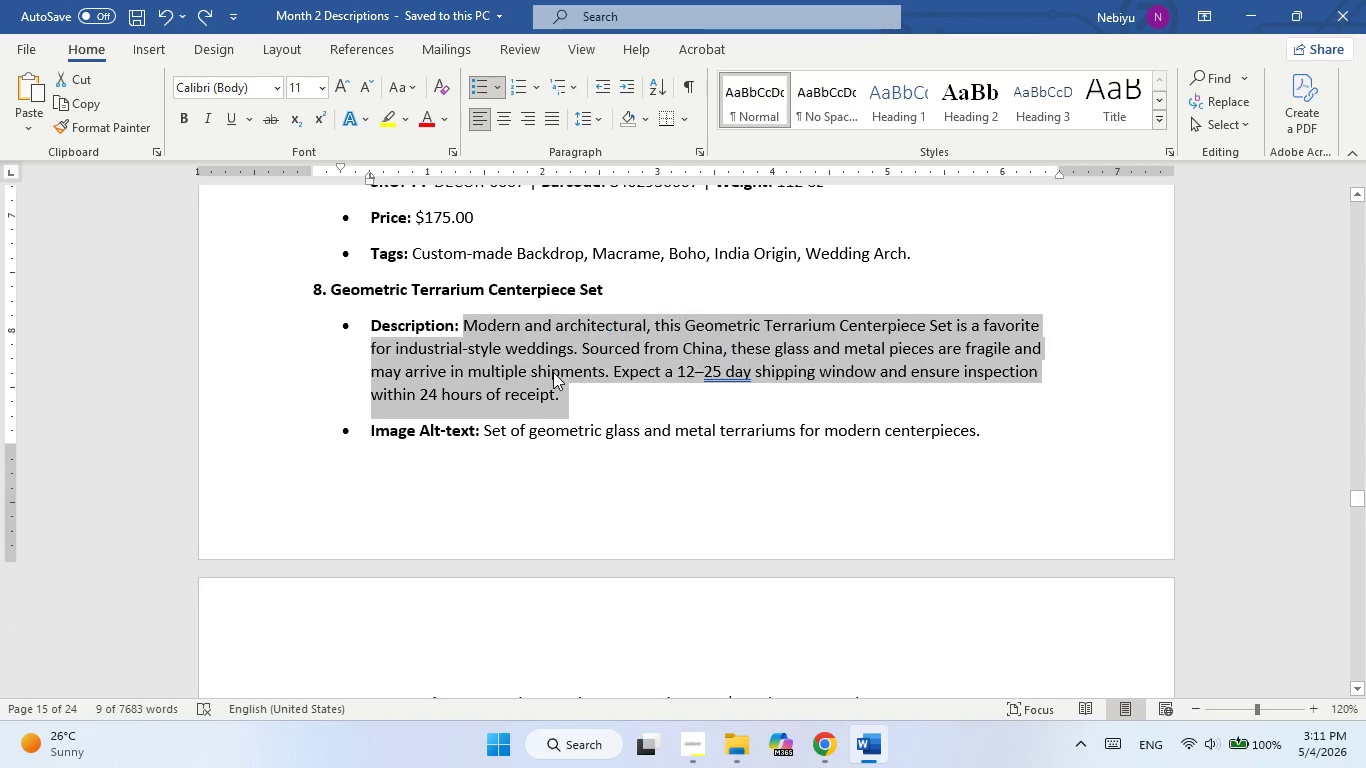 
right_click([553, 372])
 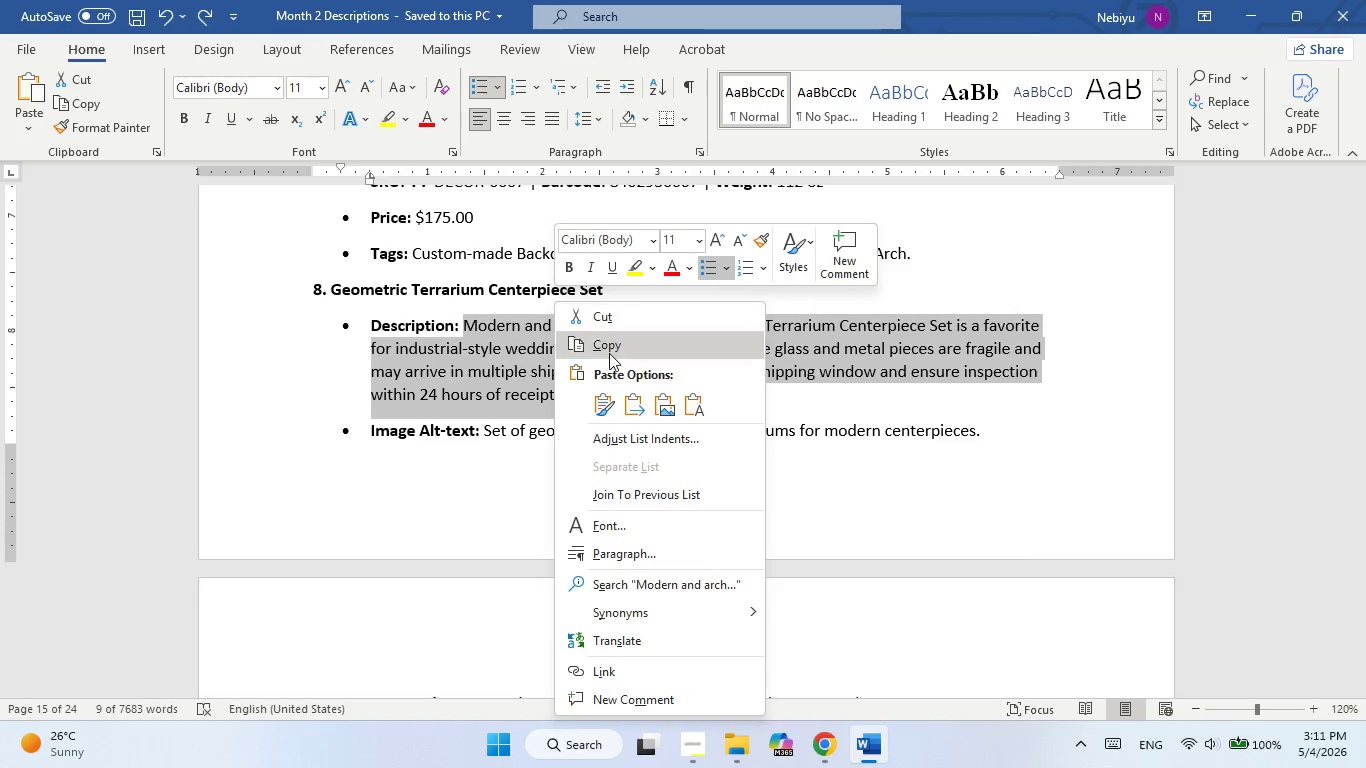 
left_click([609, 353])
 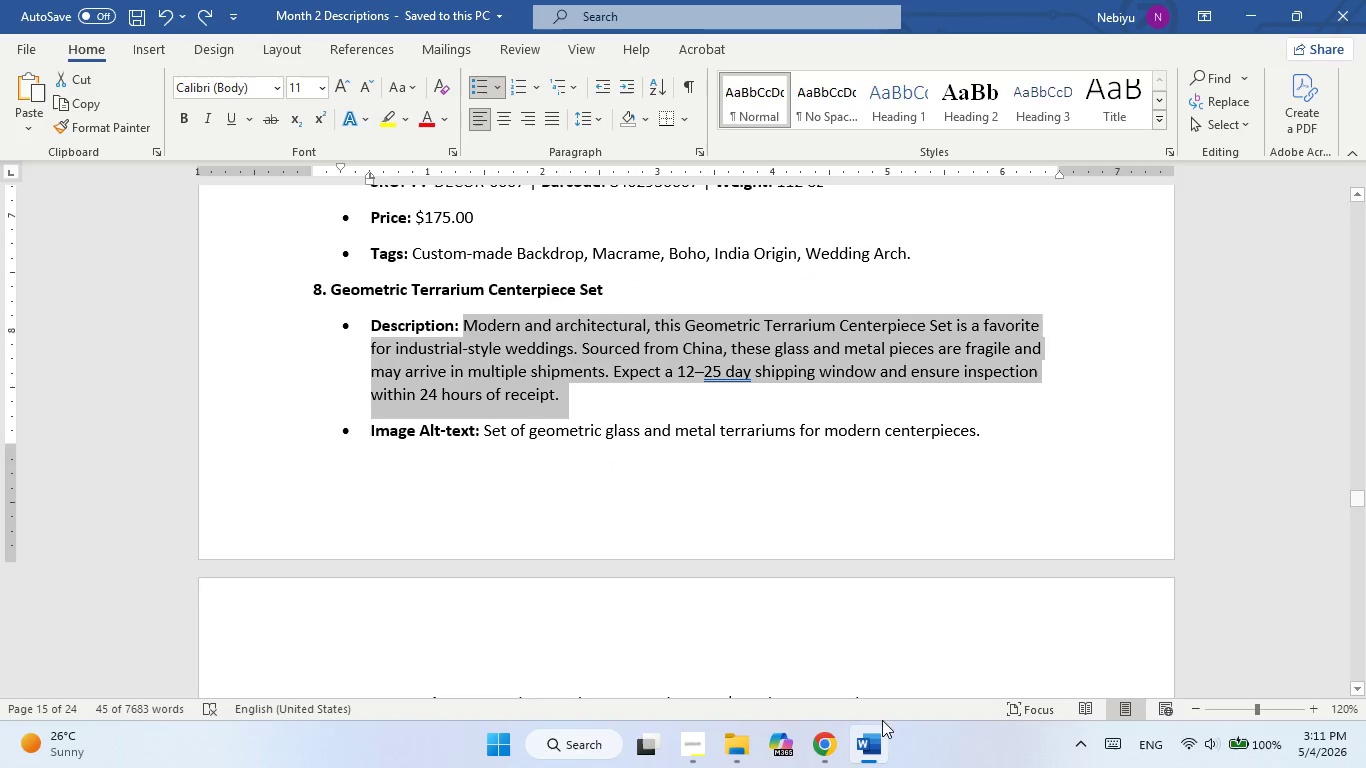 
left_click([889, 749])
 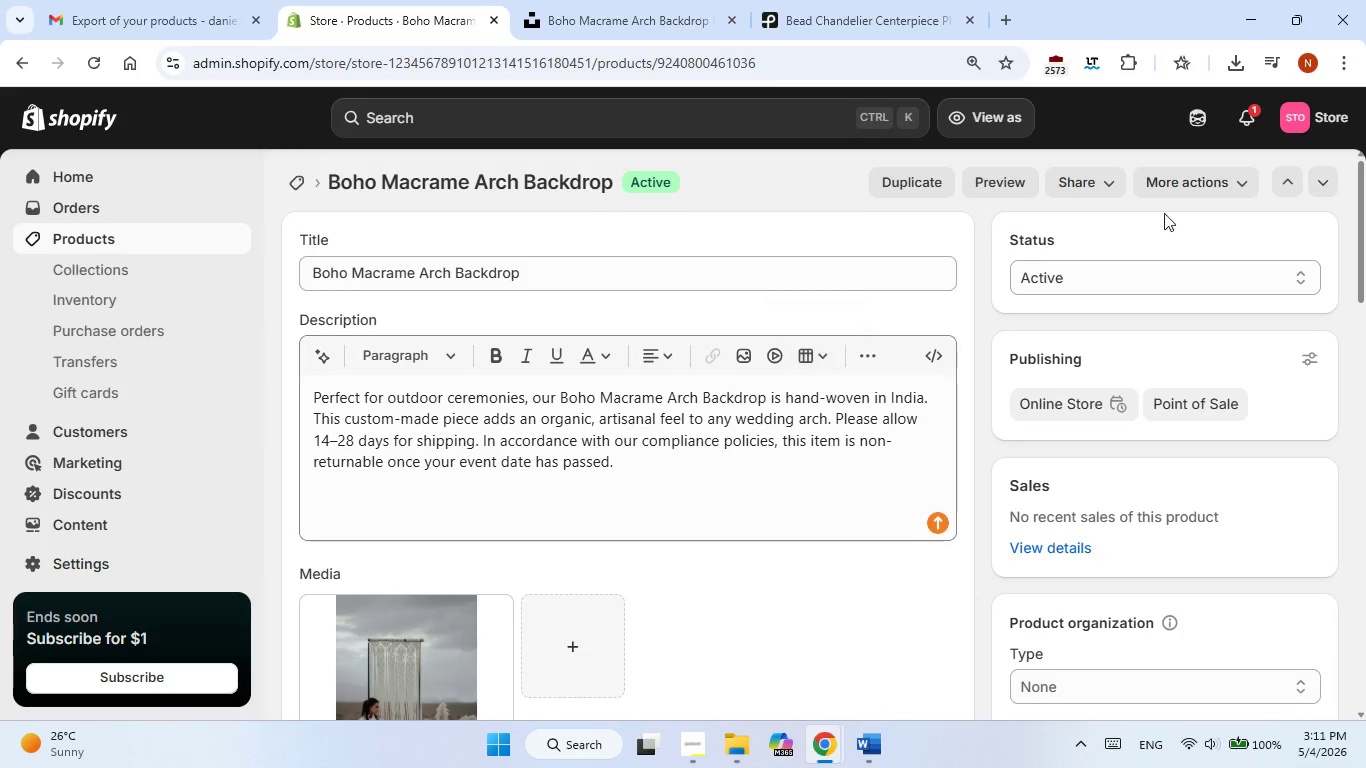 
left_click([1276, 185])
 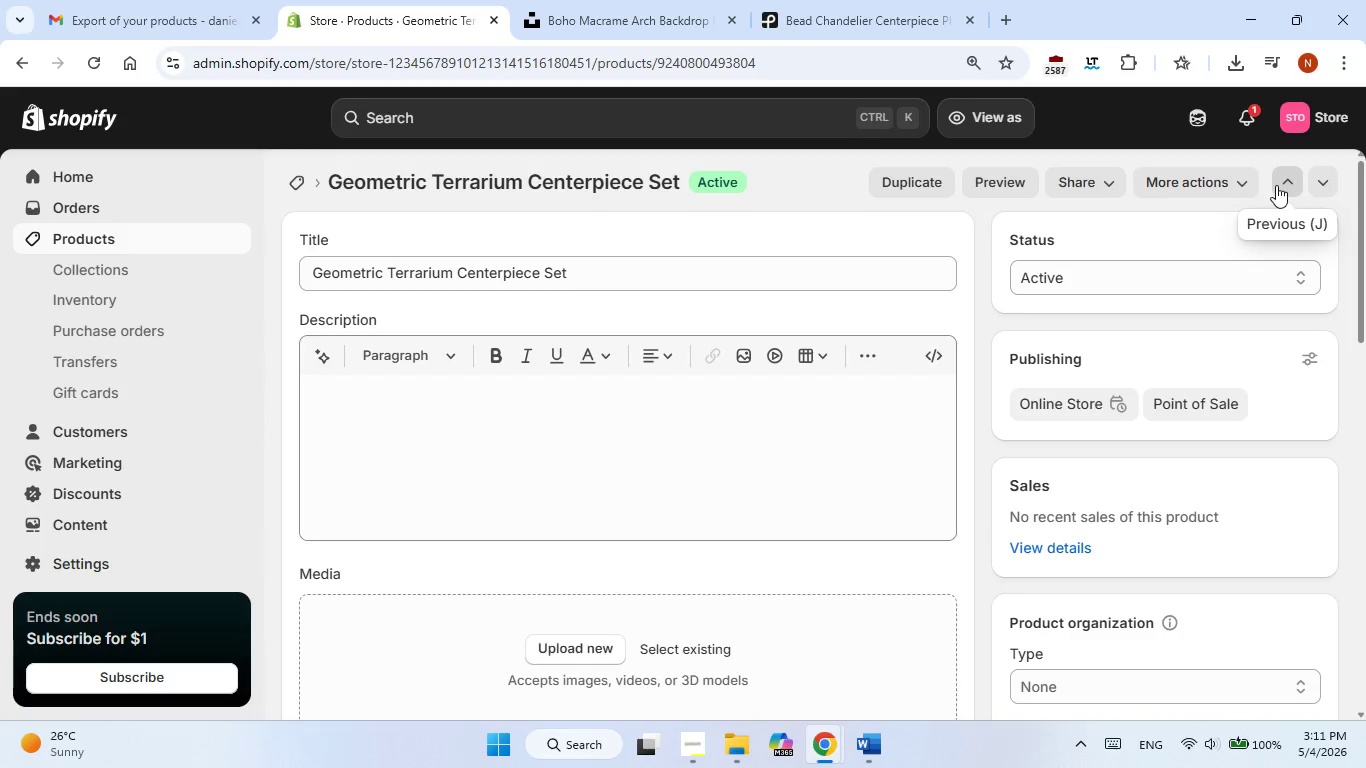 
wait(13.67)
 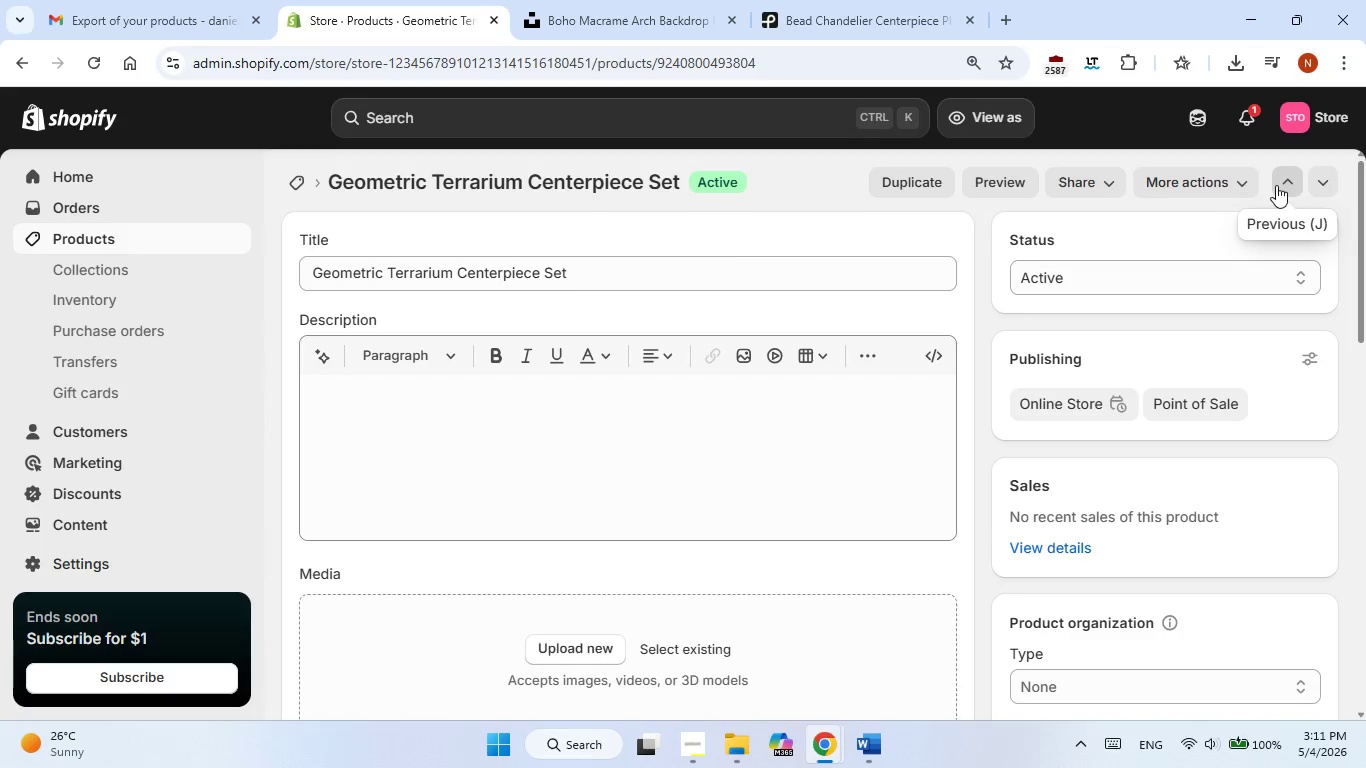 
left_click([376, 409])
 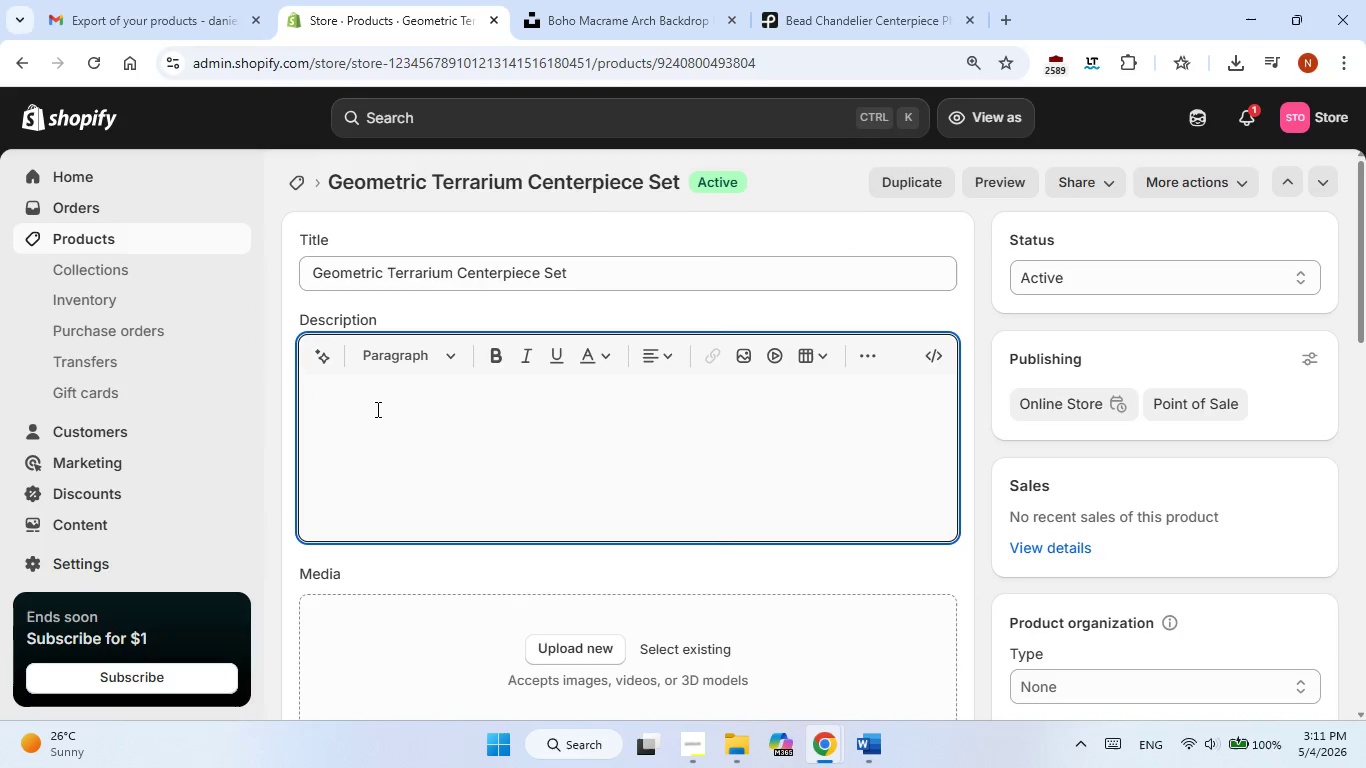 
right_click([376, 409])
 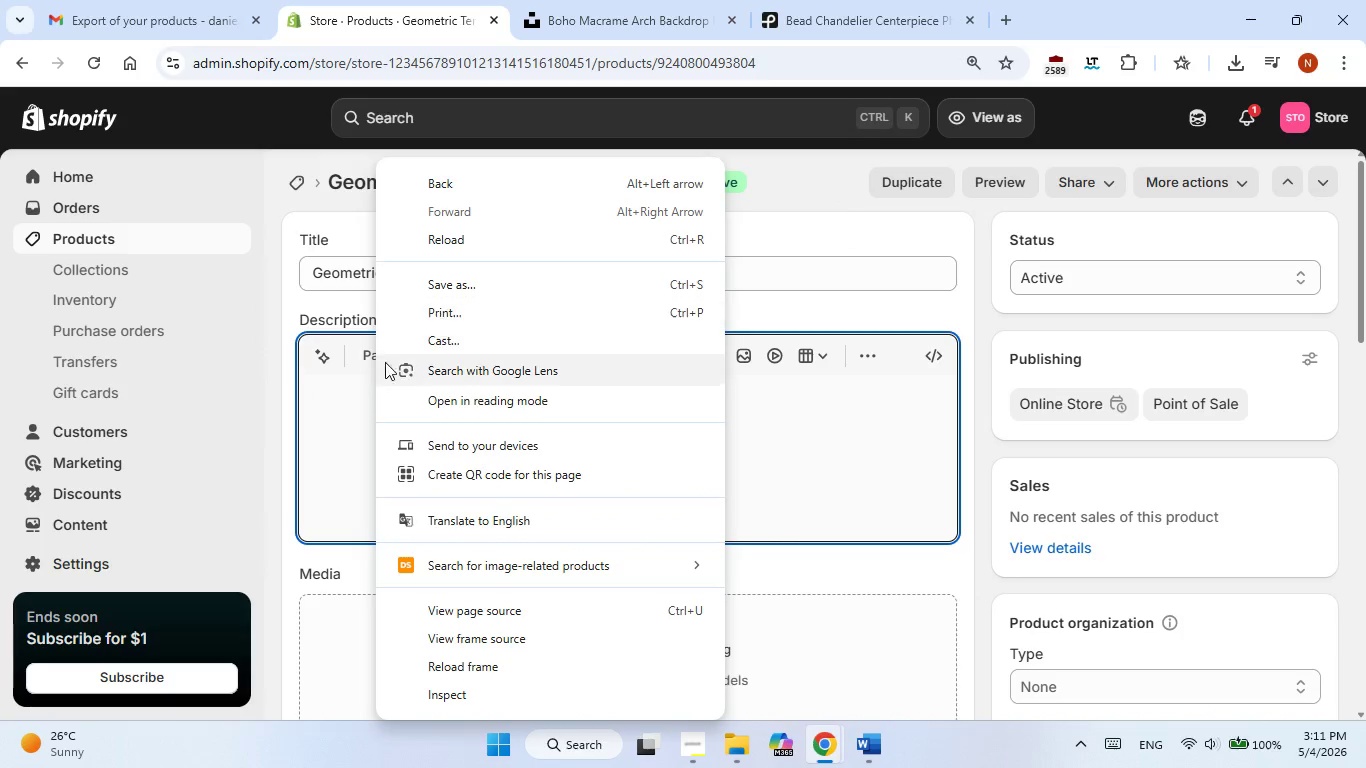 
left_click([362, 383])
 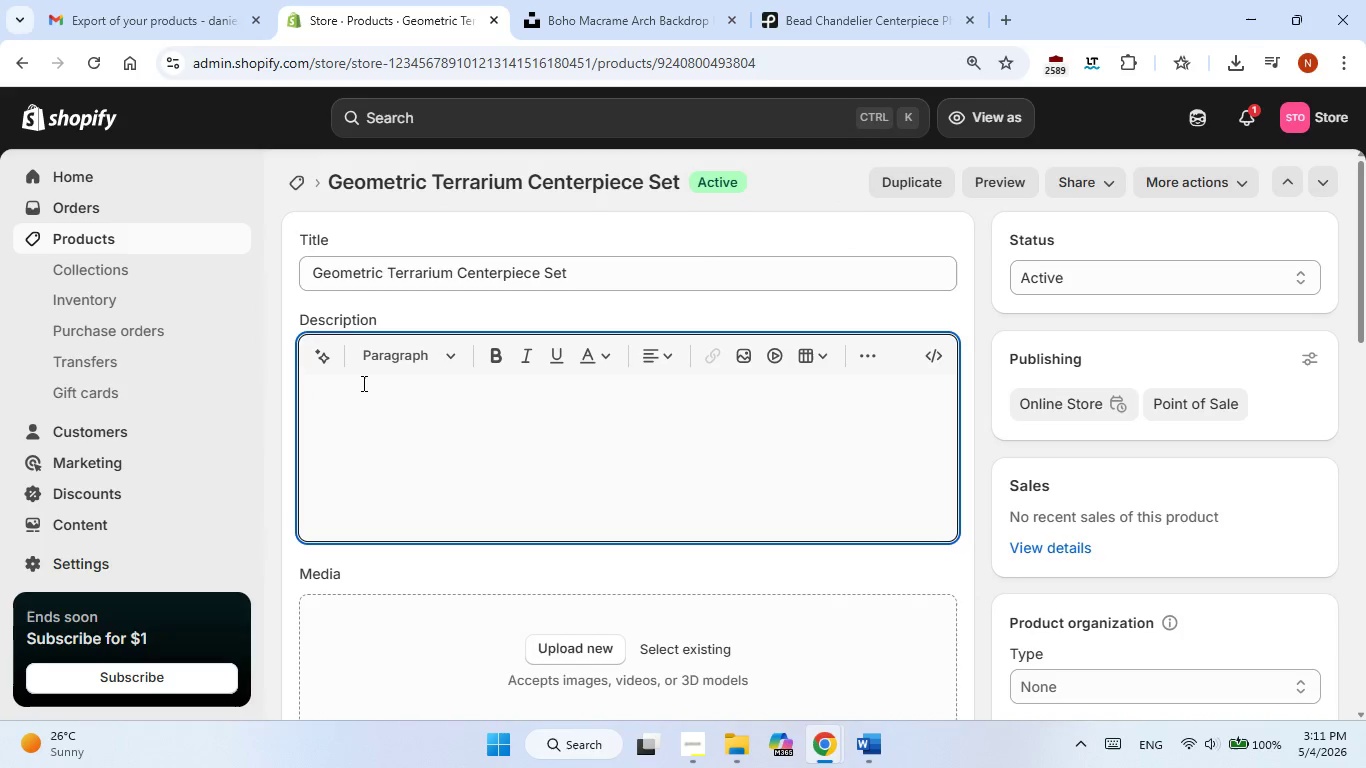 
key(Control+V)
 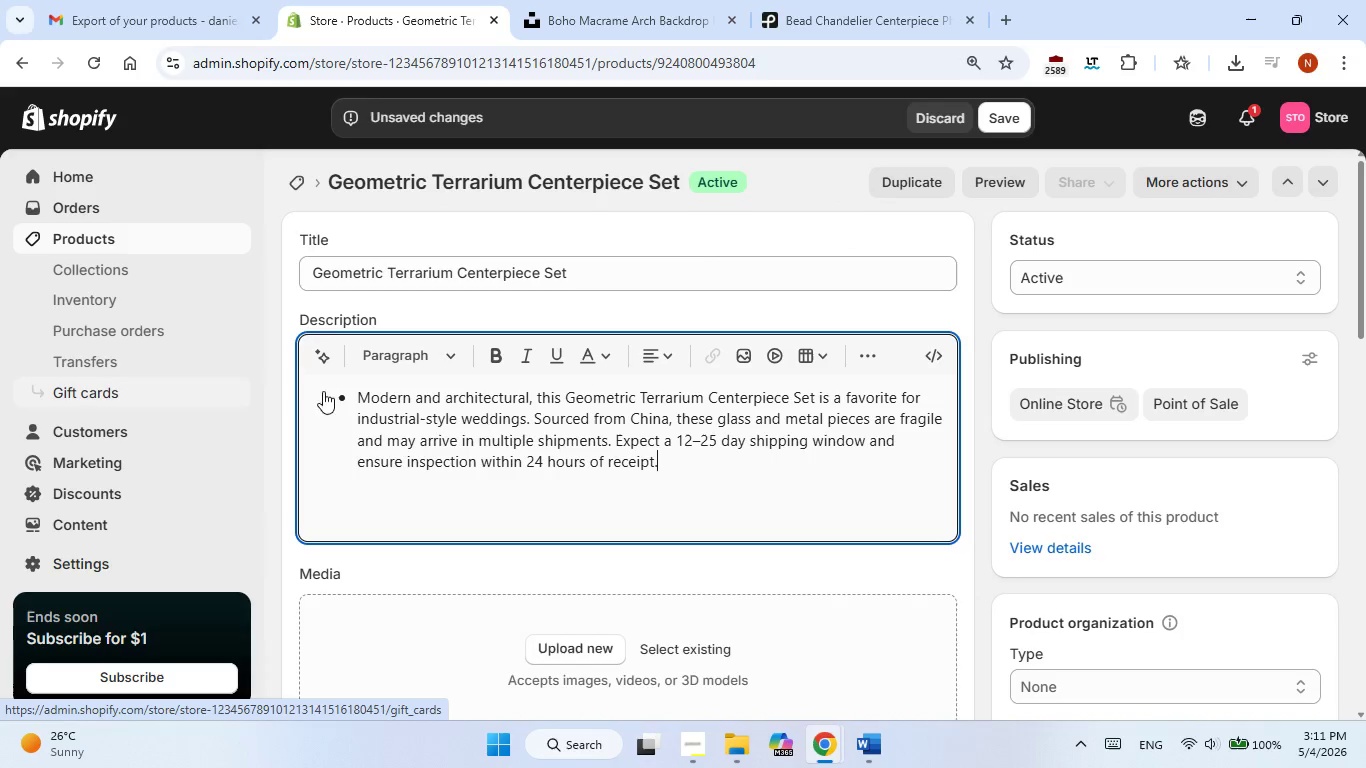 
left_click([355, 400])
 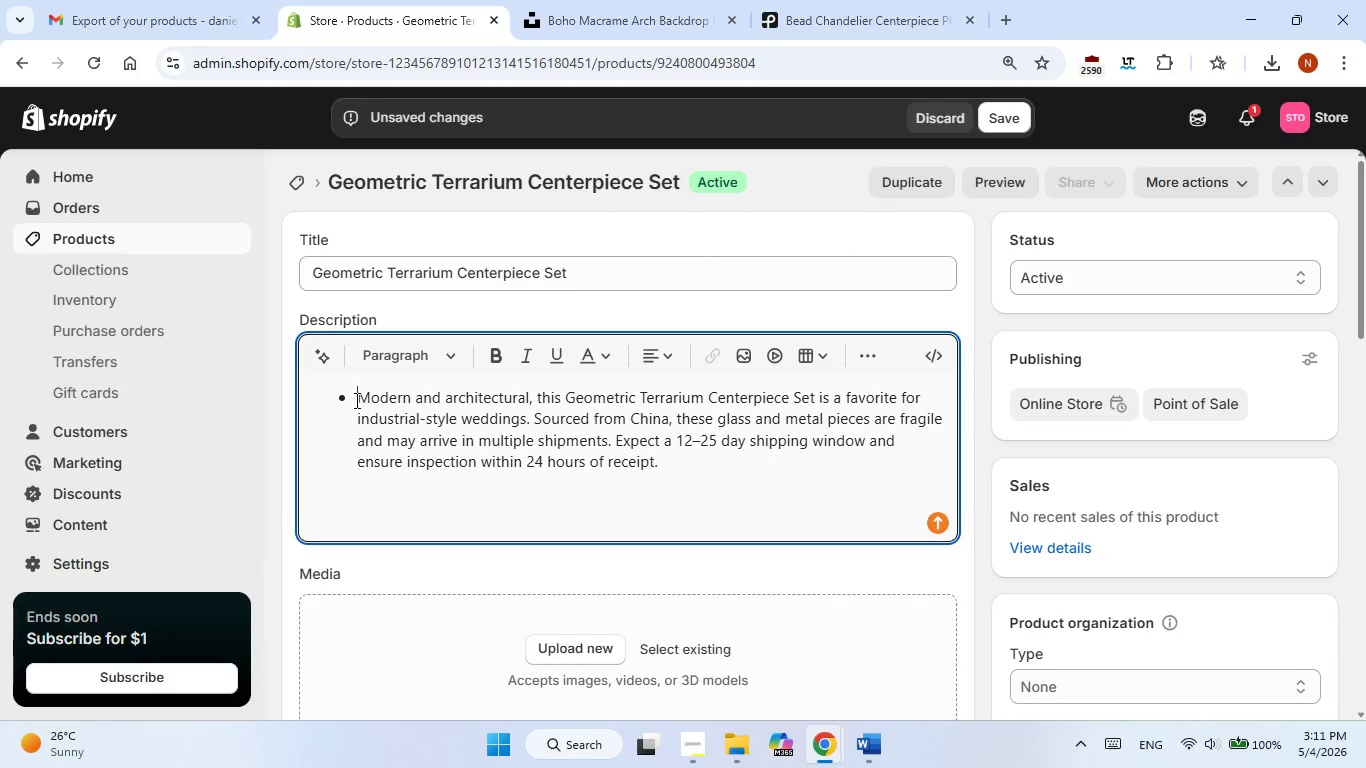 
key(Backspace)
 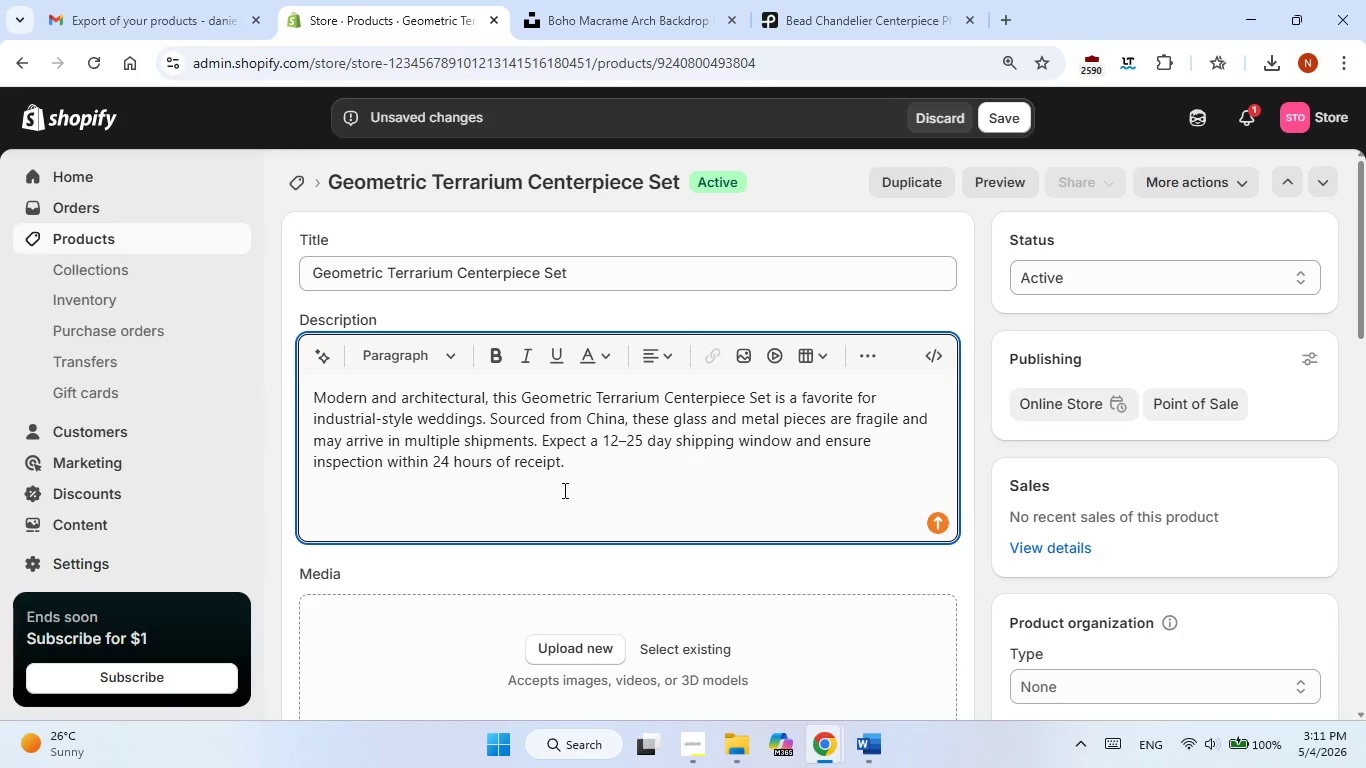 
scroll: coordinate [565, 491], scroll_direction: down, amount: 1.0
 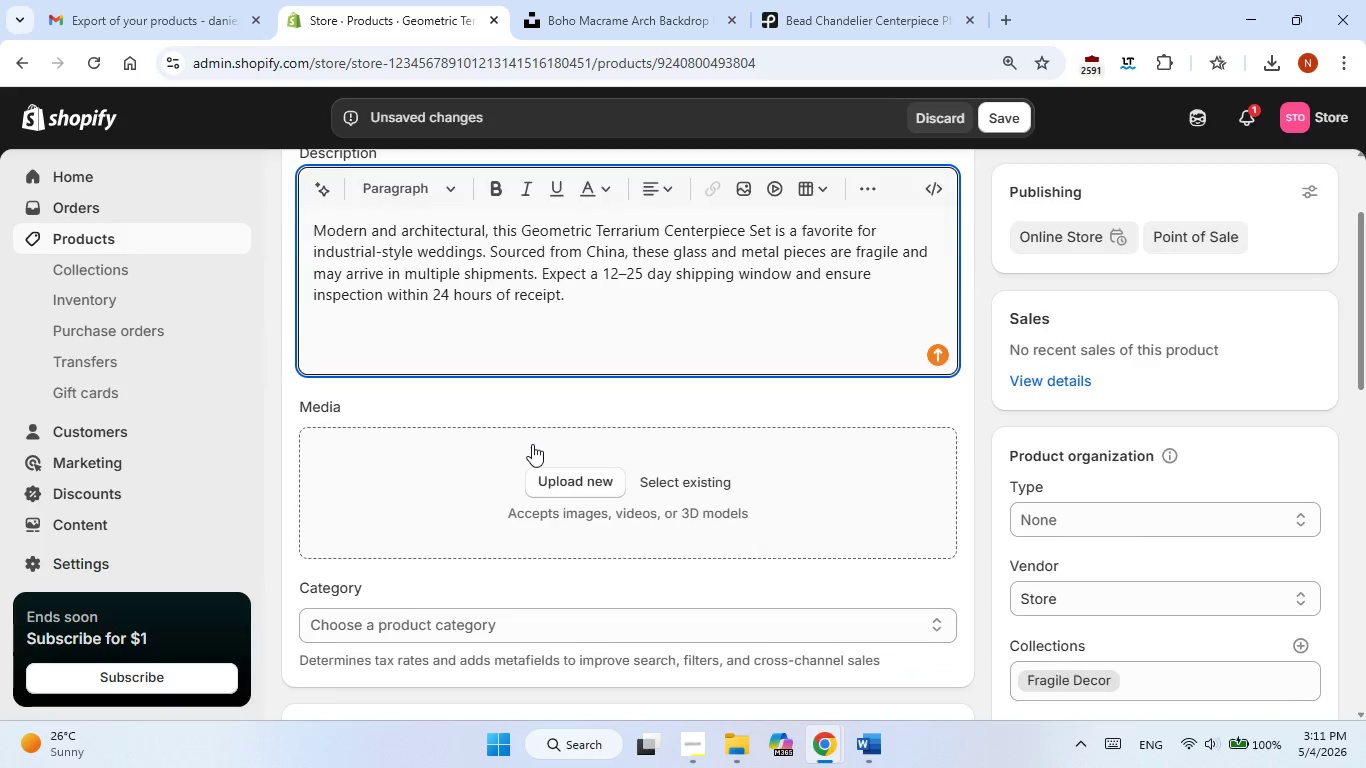 
scroll: coordinate [532, 444], scroll_direction: up, amount: 1.0
 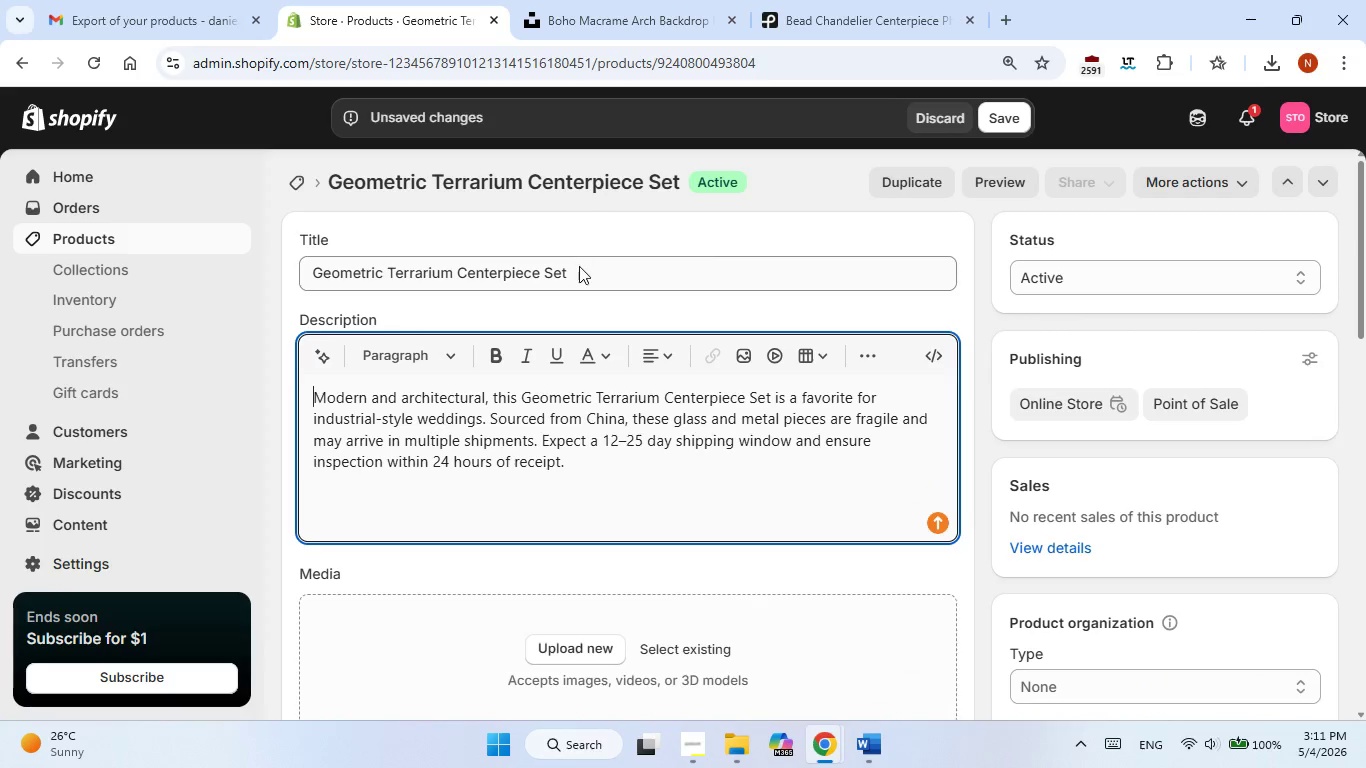 
left_click([579, 266])
 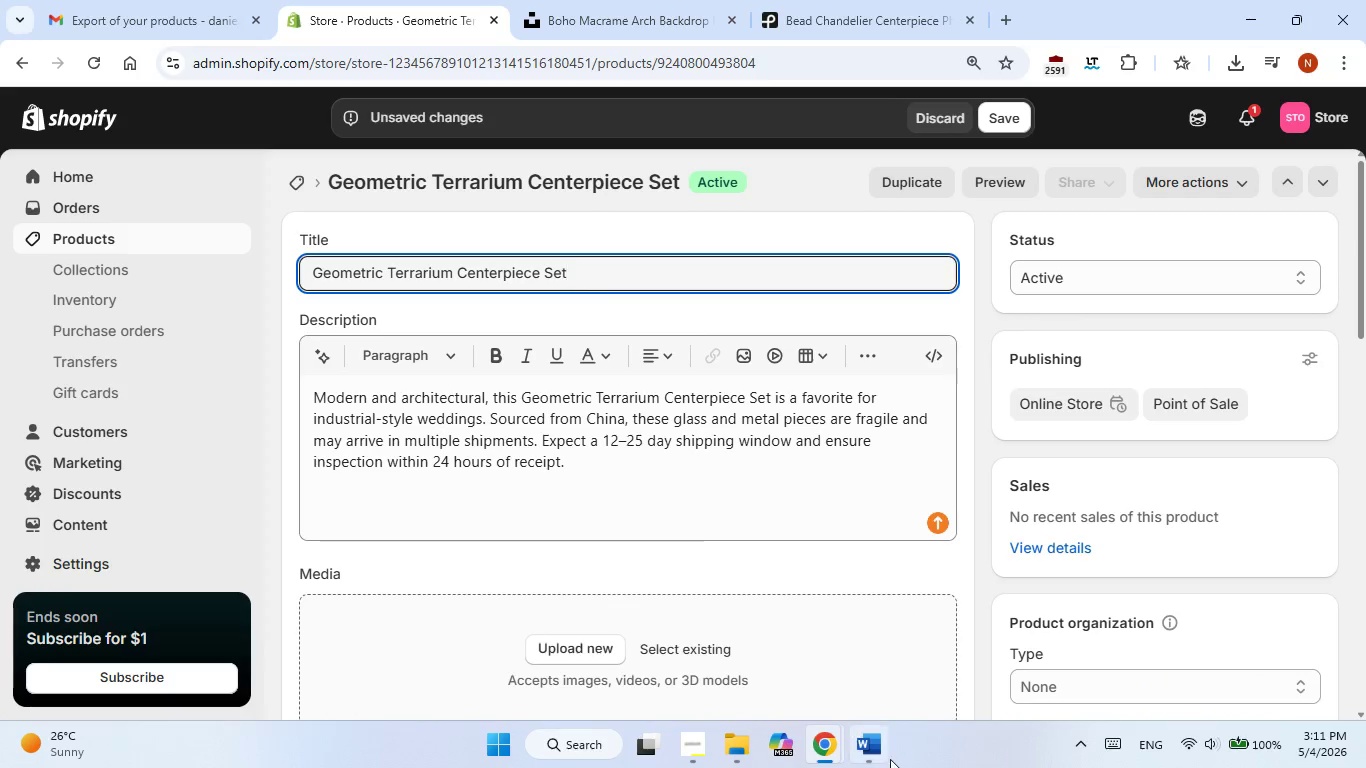 
left_click([891, 760])
 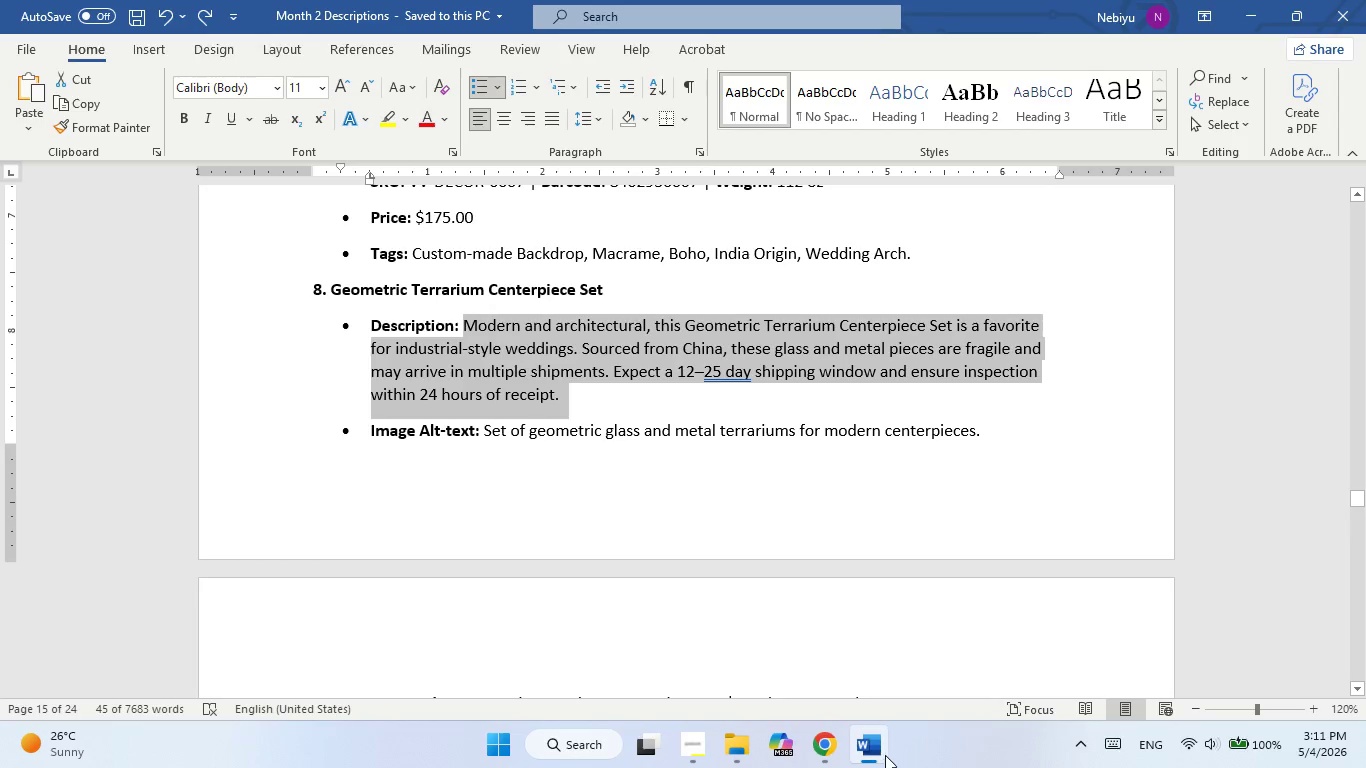 
left_click([883, 753])
 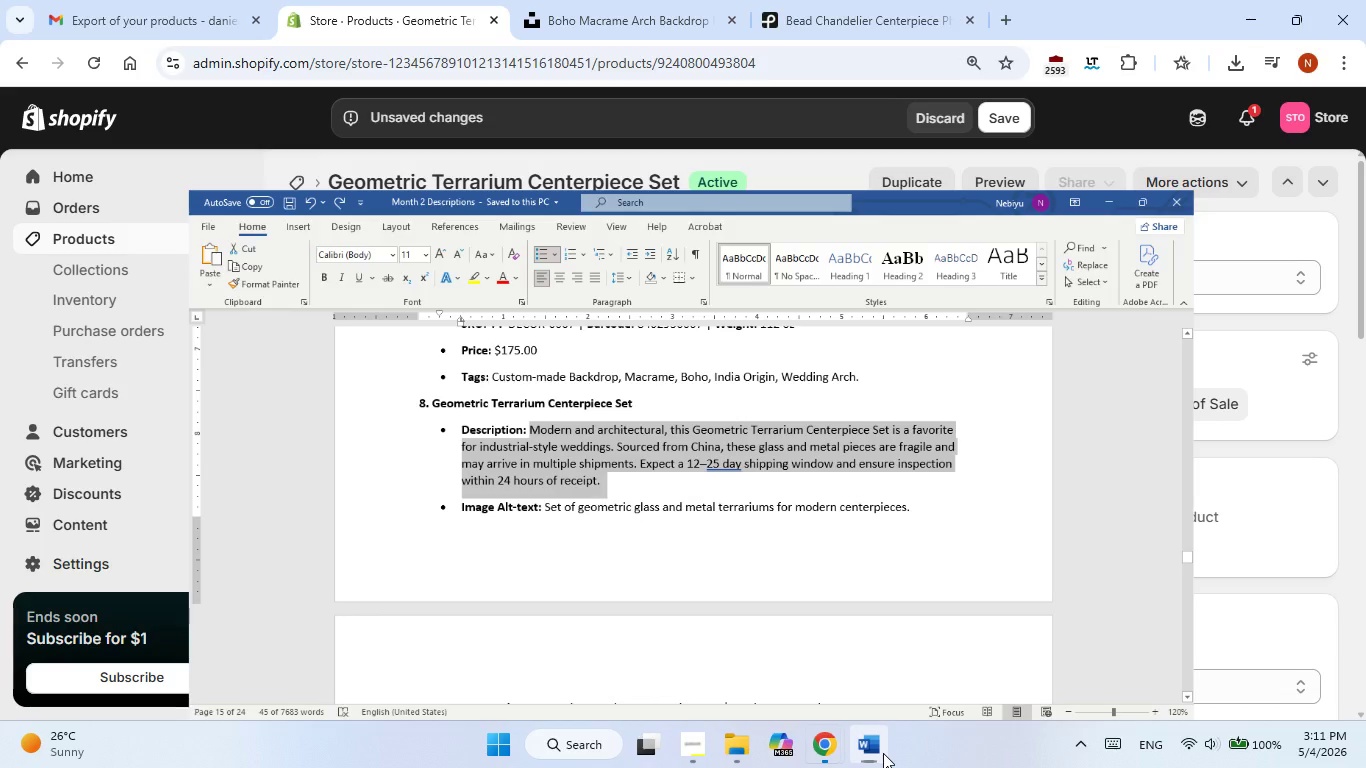 
left_click([883, 753])
 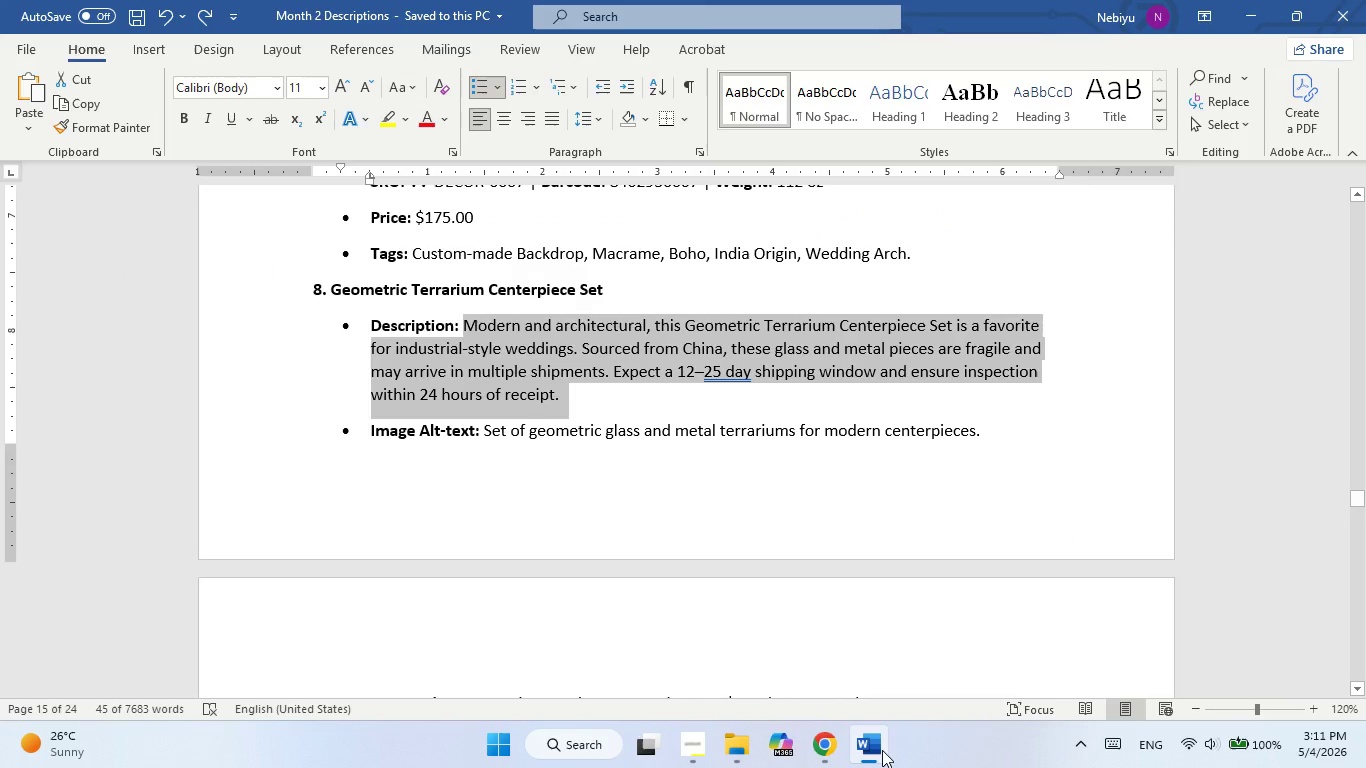 
left_click([882, 750])
 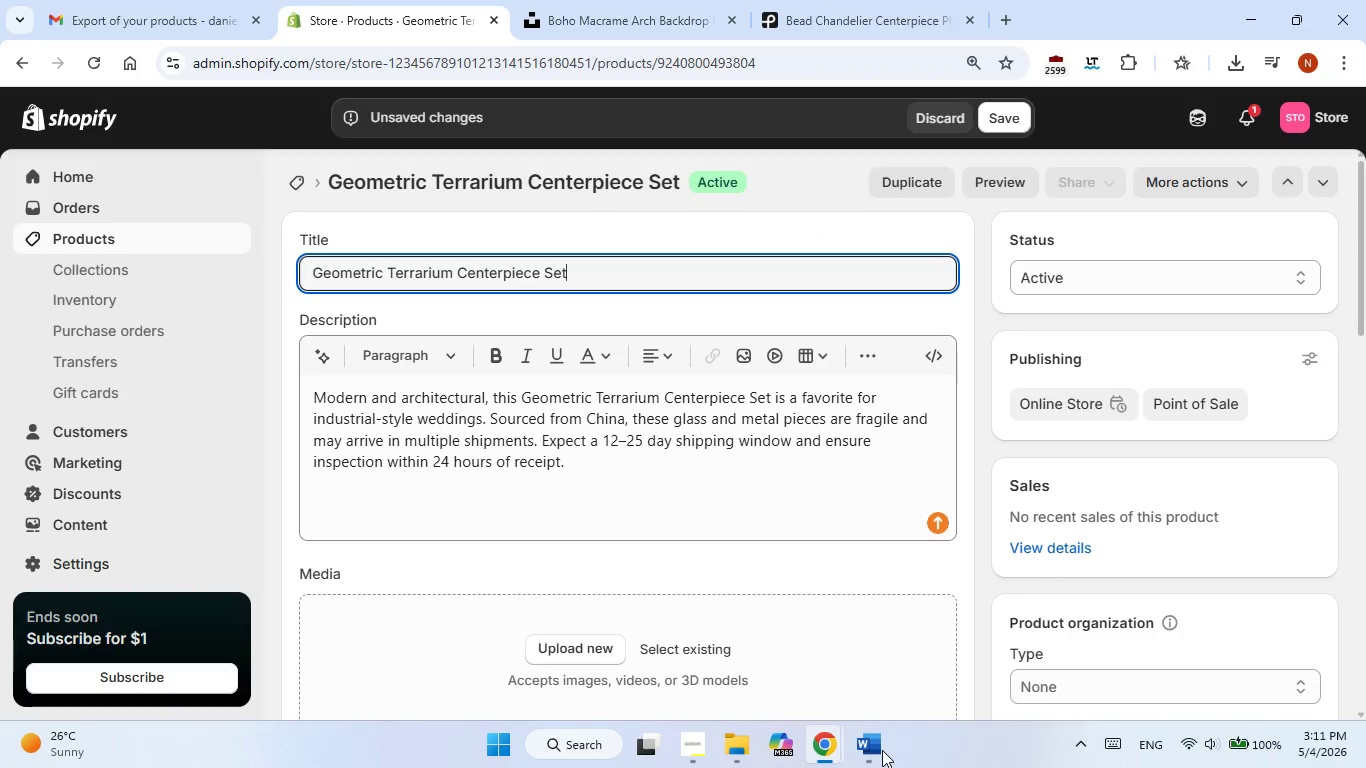 
left_click([882, 750])
 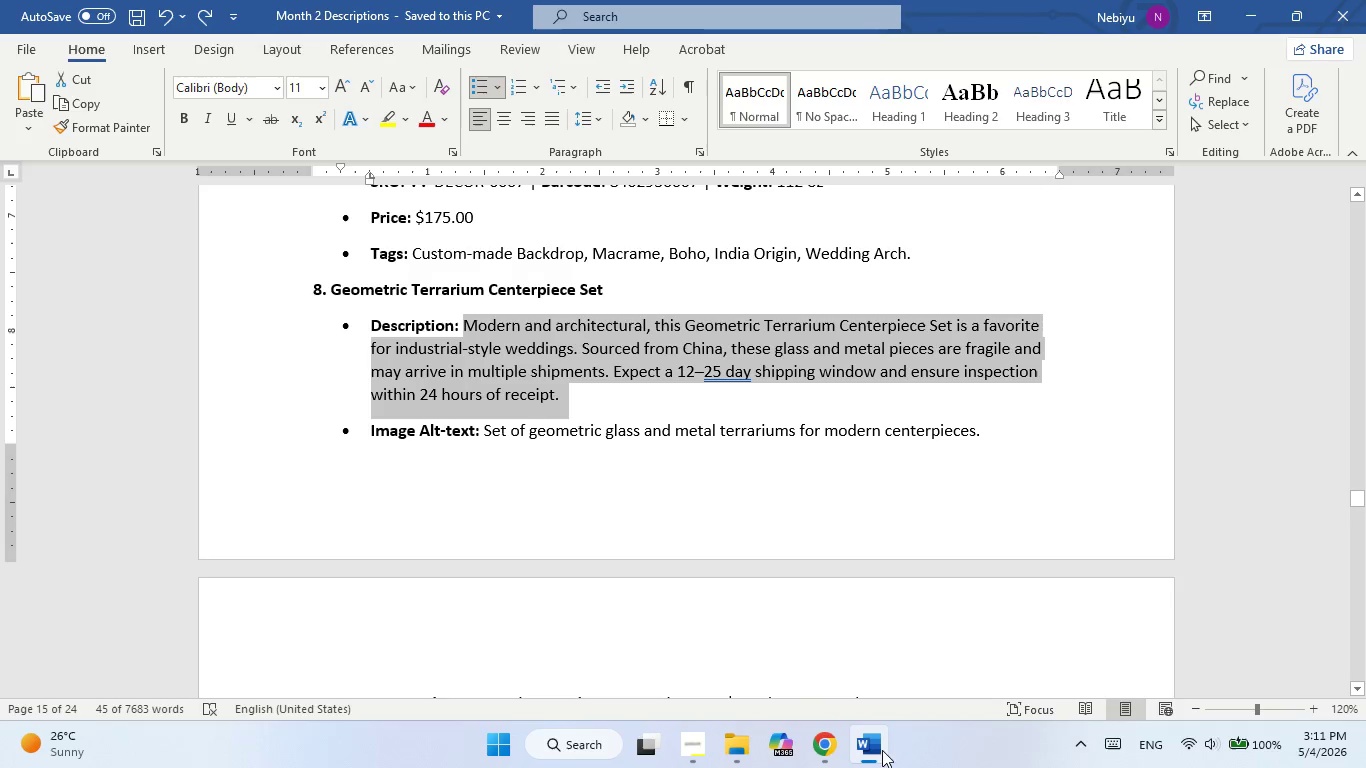 
scroll: coordinate [669, 595], scroll_direction: down, amount: 2.0
 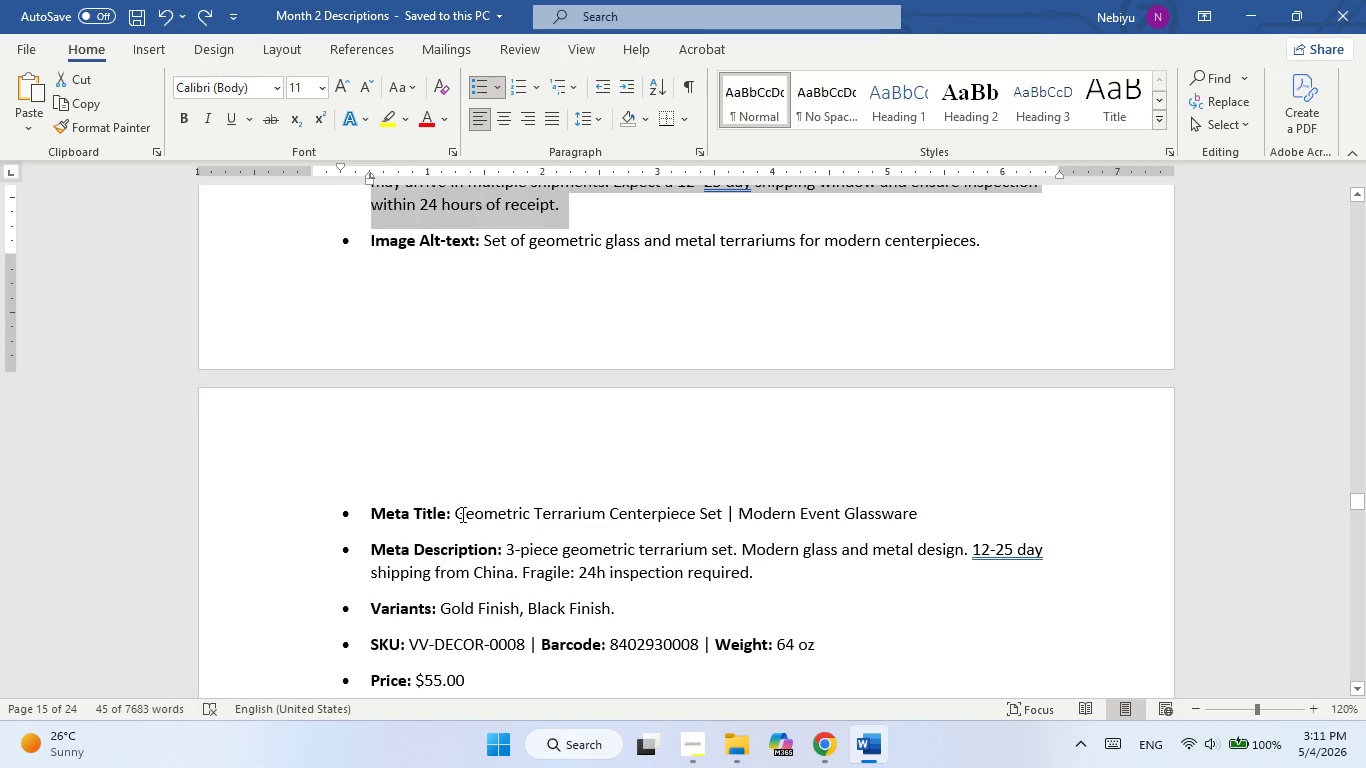 
left_click_drag(start_coordinate=[461, 514], to_coordinate=[917, 513])
 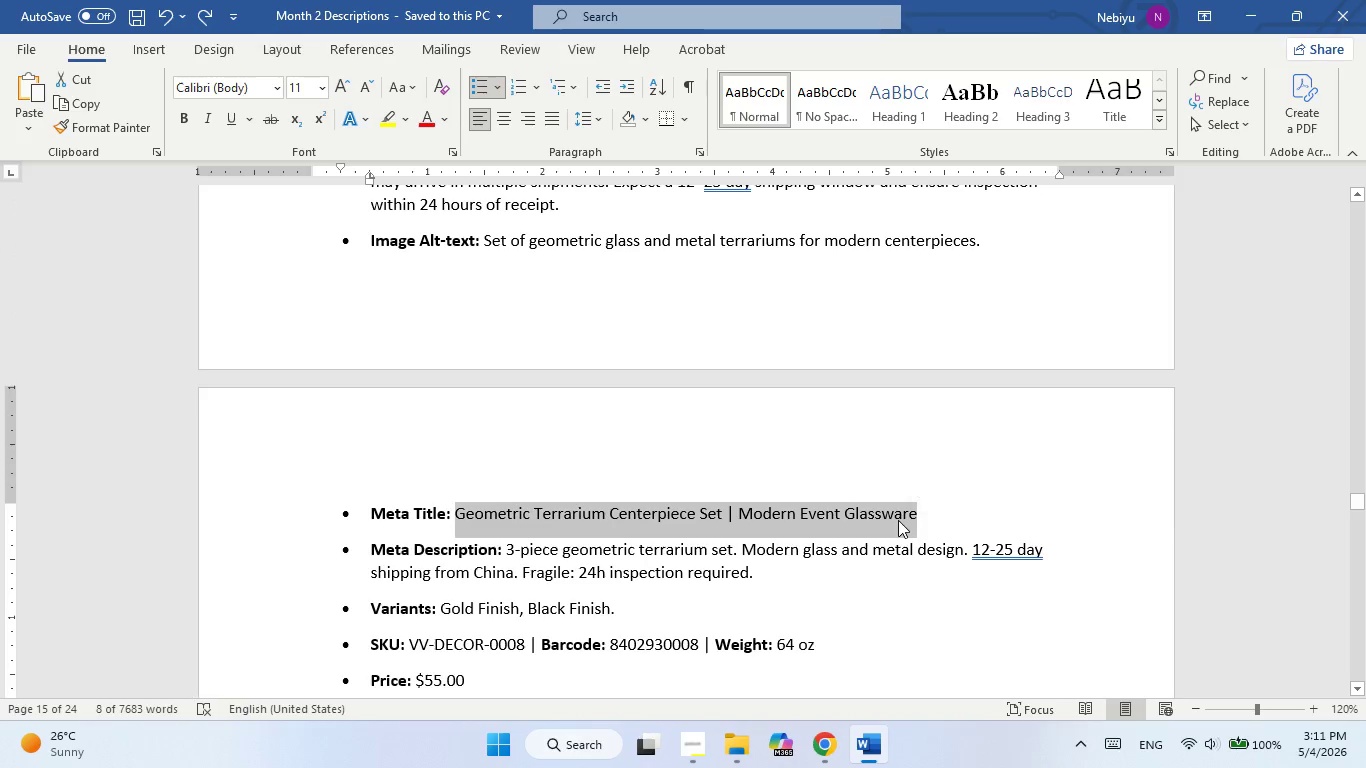 
right_click([898, 520])
 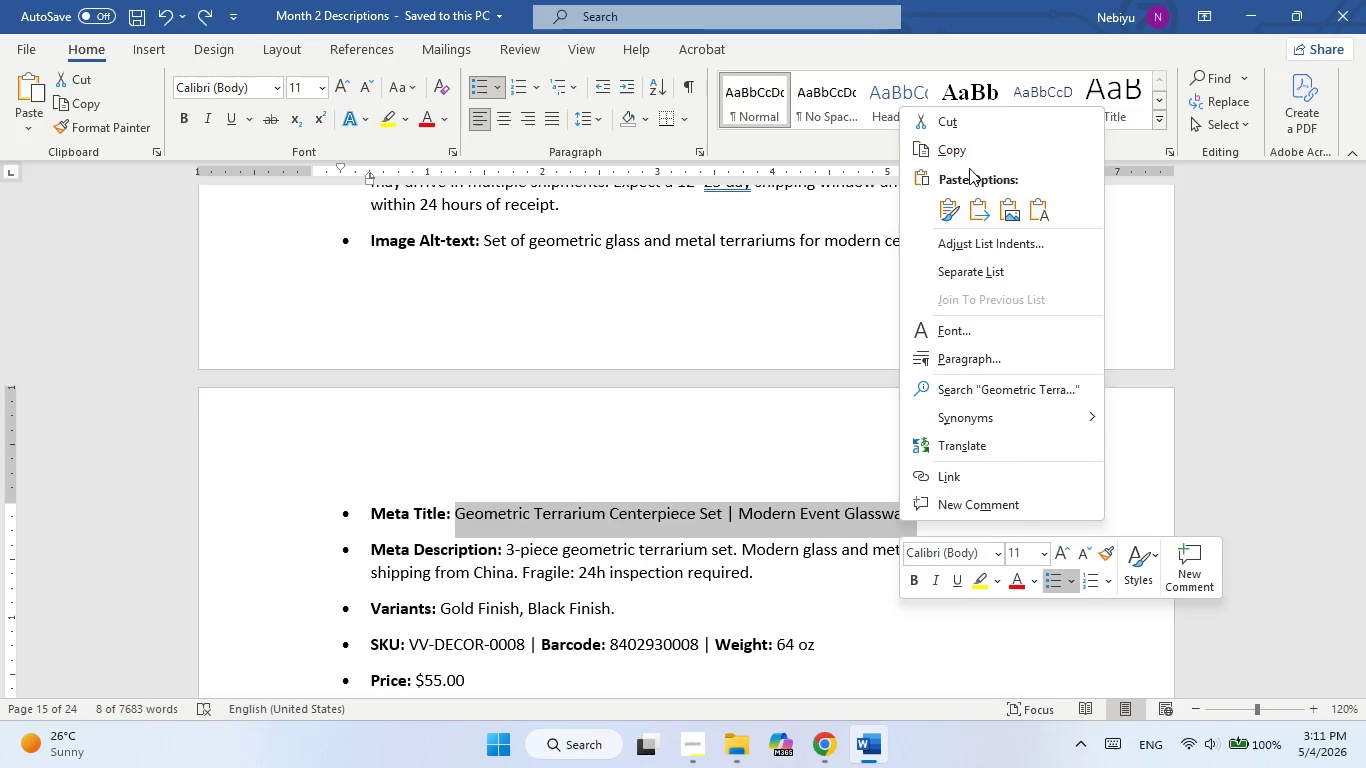 
left_click([965, 153])
 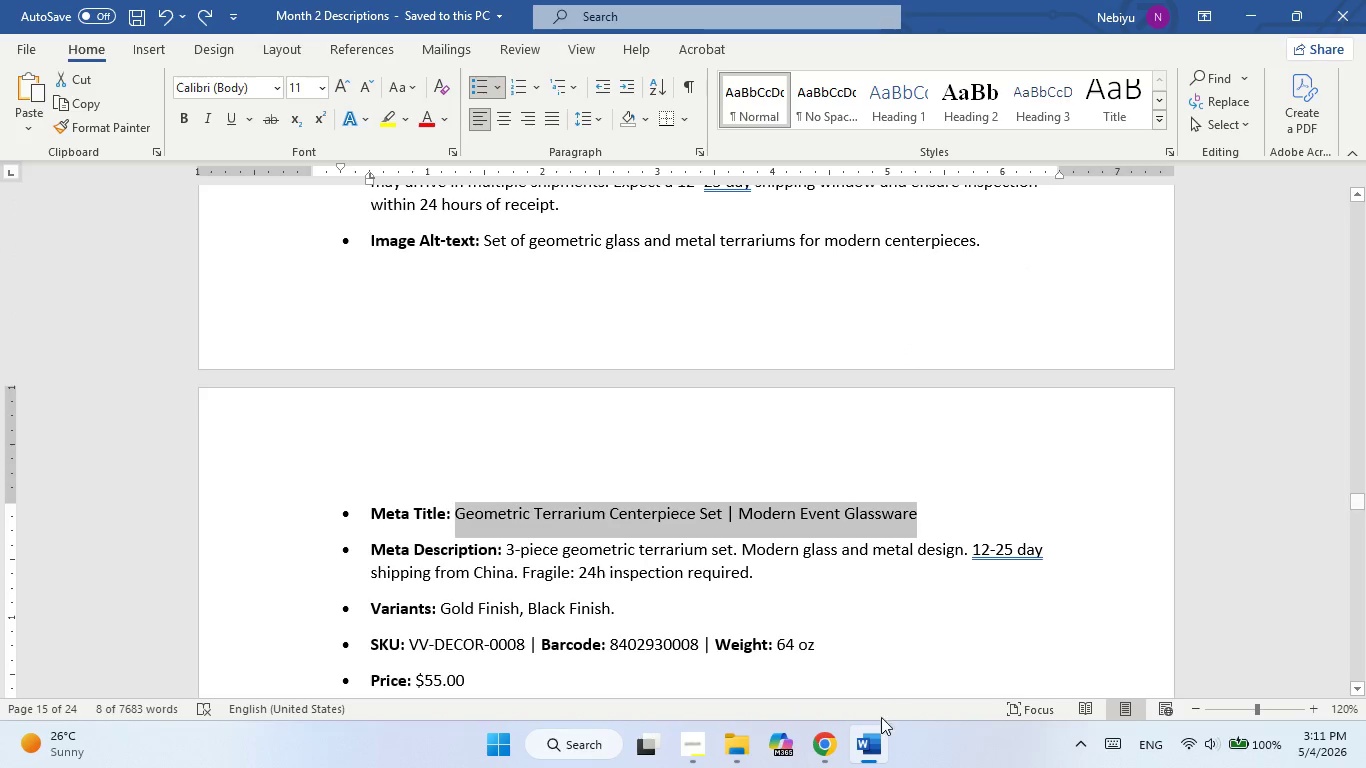 
left_click([864, 742])
 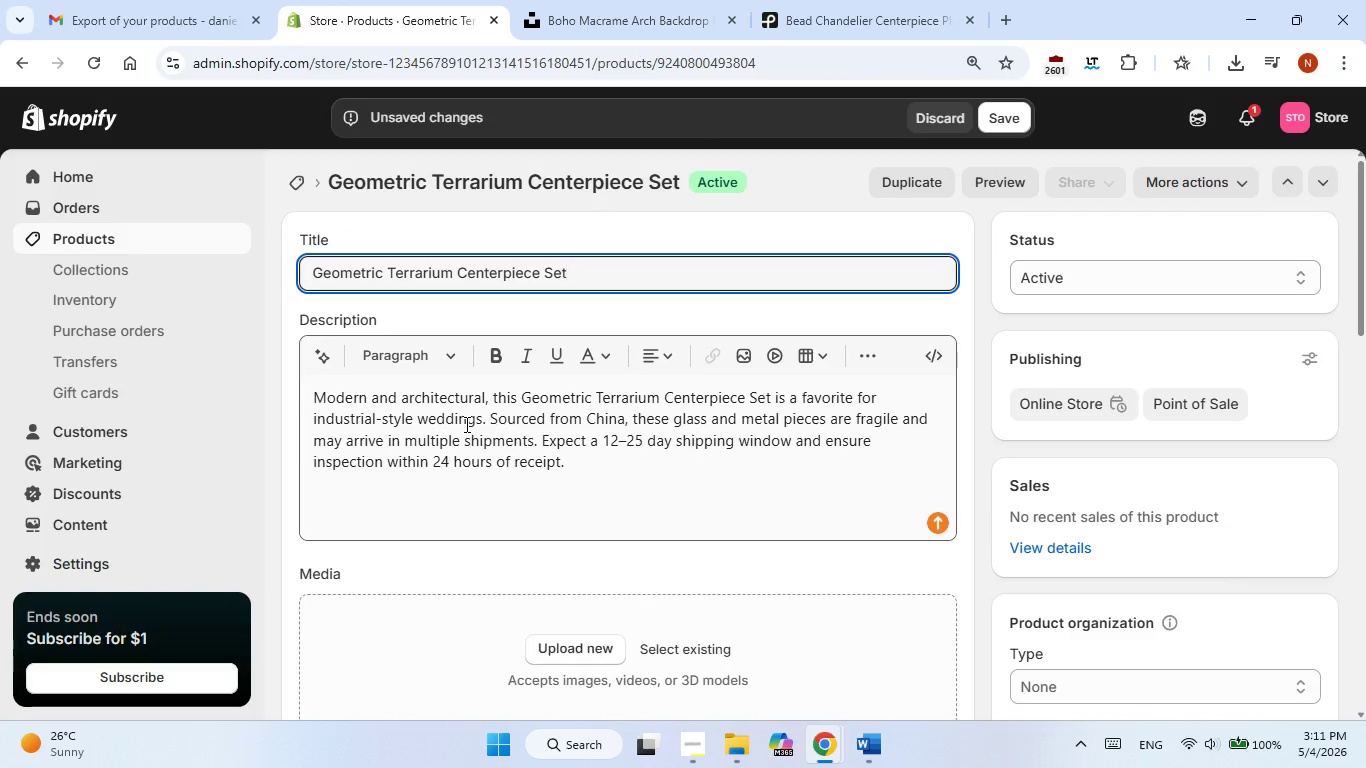 
scroll: coordinate [465, 424], scroll_direction: down, amount: 1.0
 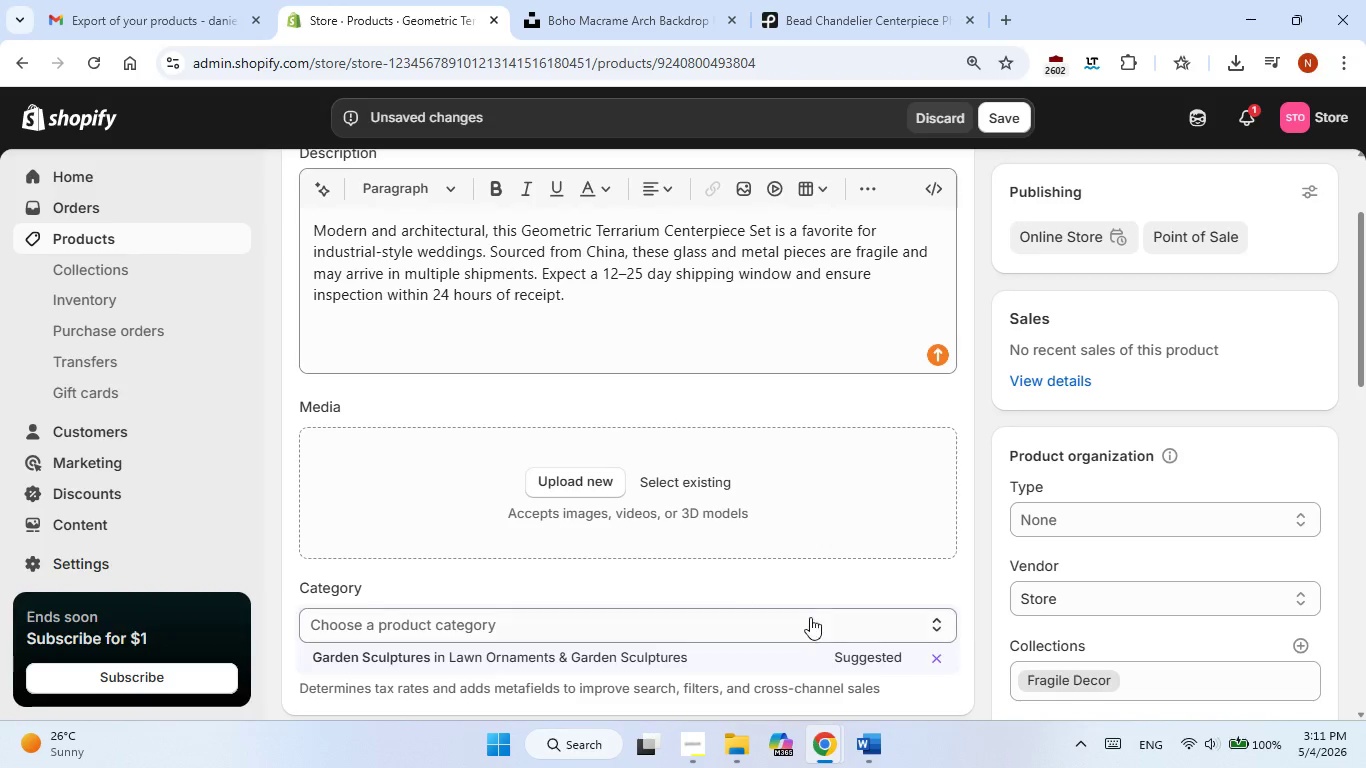 
left_click([875, 660])
 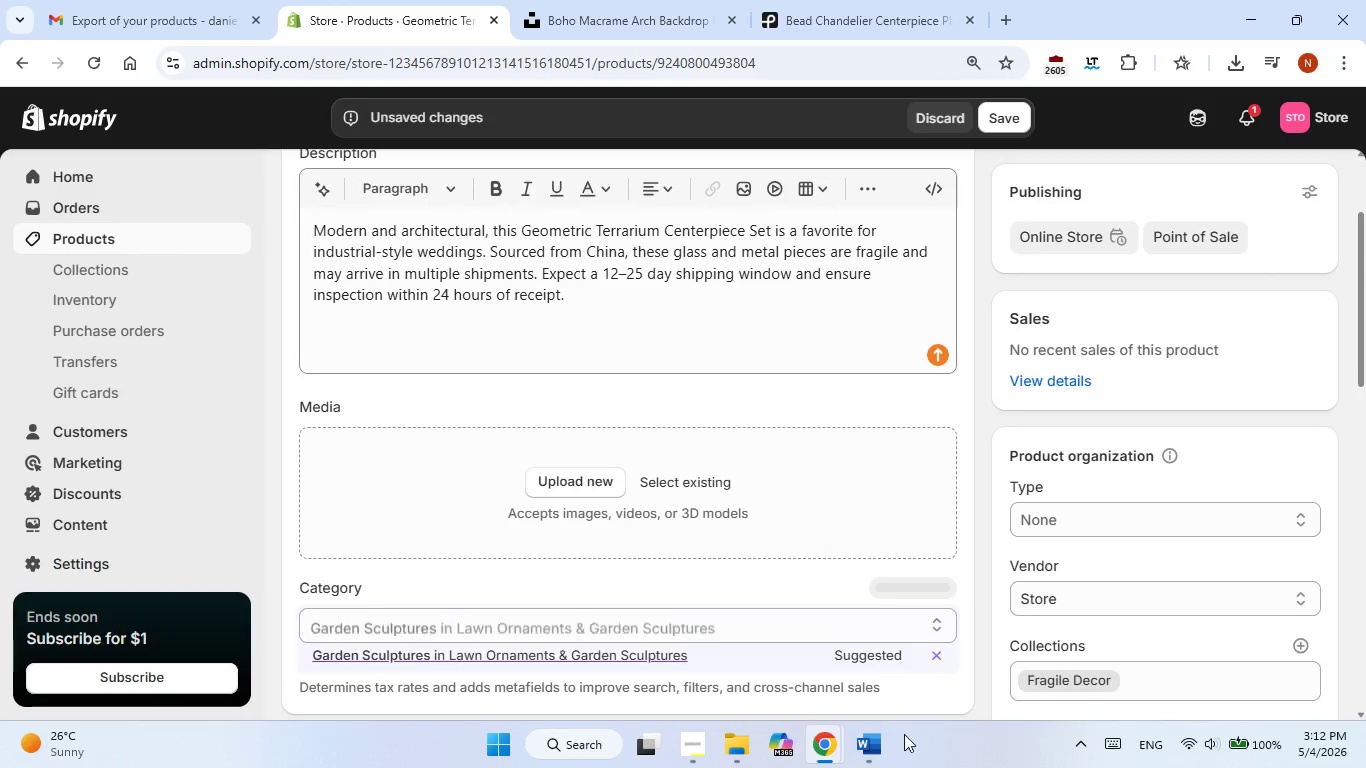 
left_click([881, 739])
 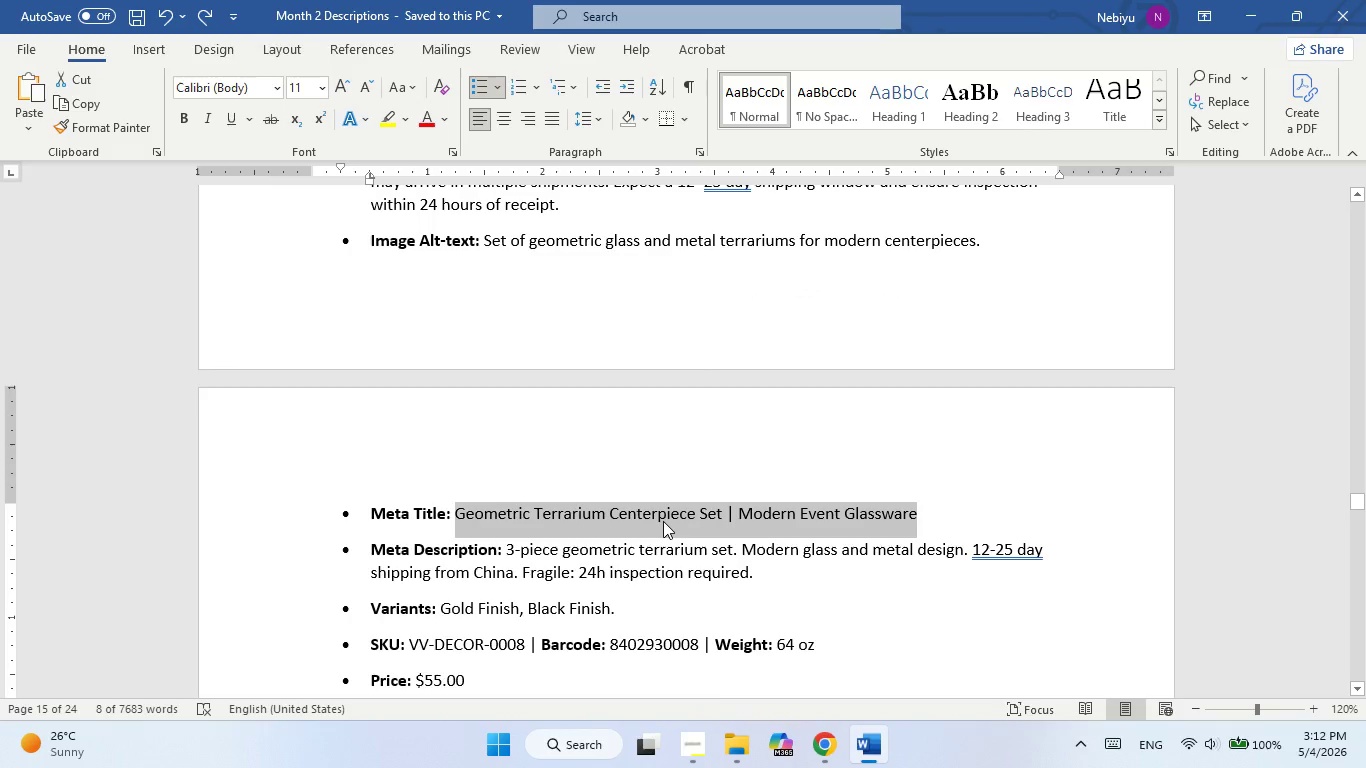 
scroll: coordinate [663, 521], scroll_direction: down, amount: 1.0
 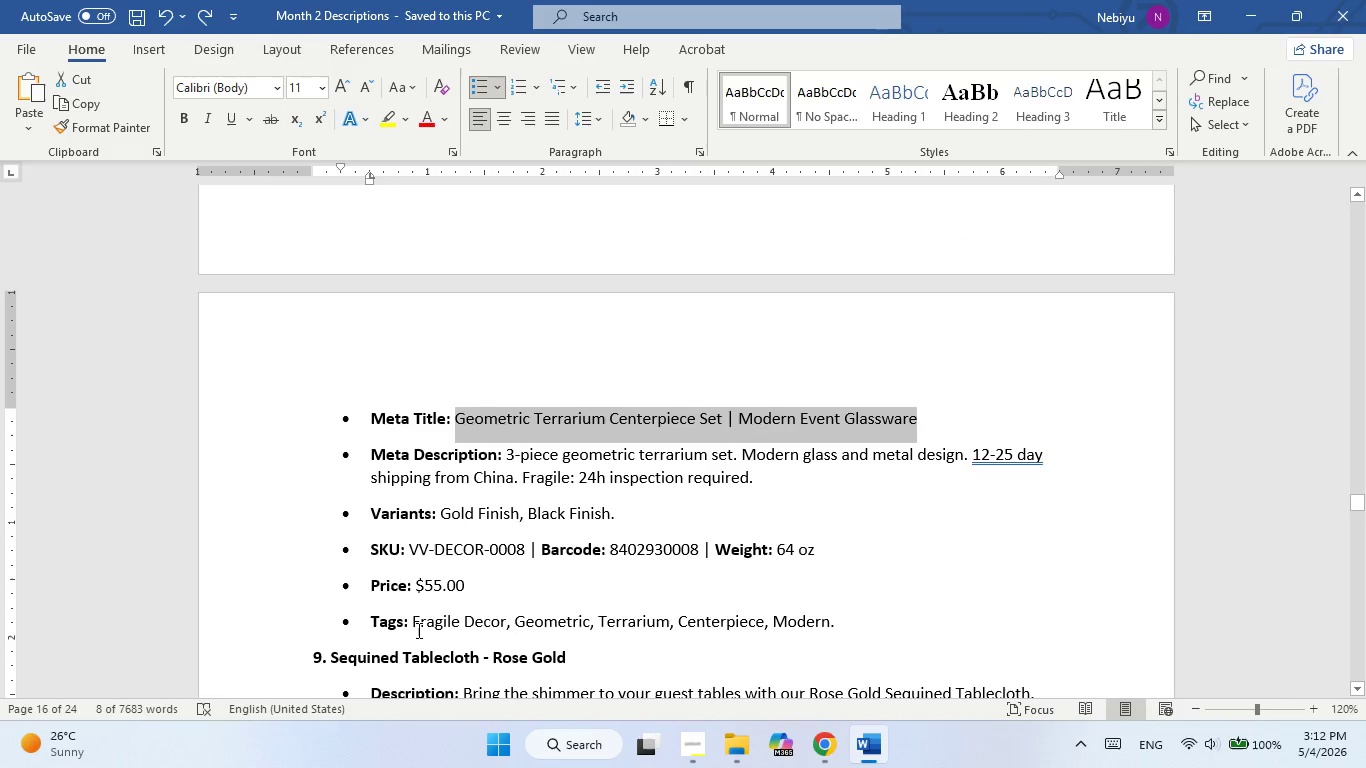 
left_click_drag(start_coordinate=[425, 624], to_coordinate=[884, 623])
 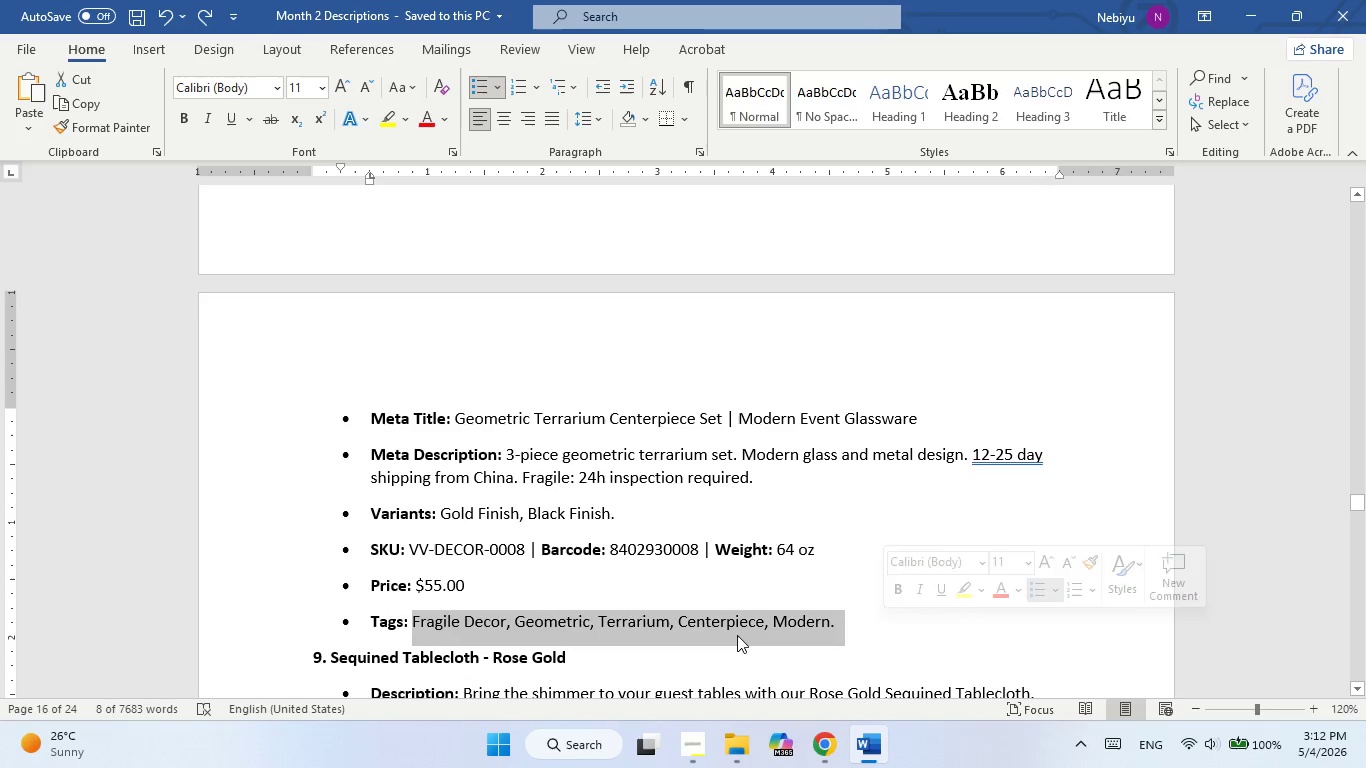 
right_click([737, 635])
 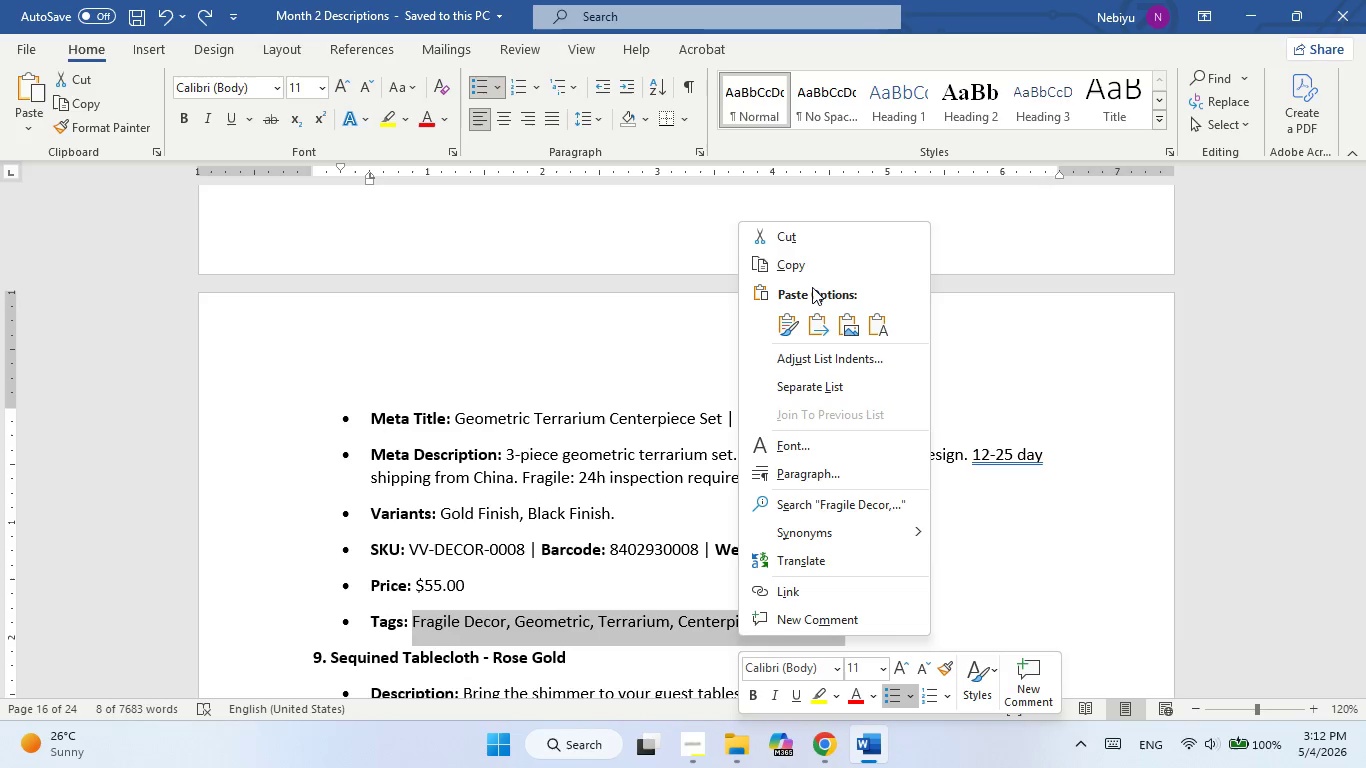 
left_click([816, 266])
 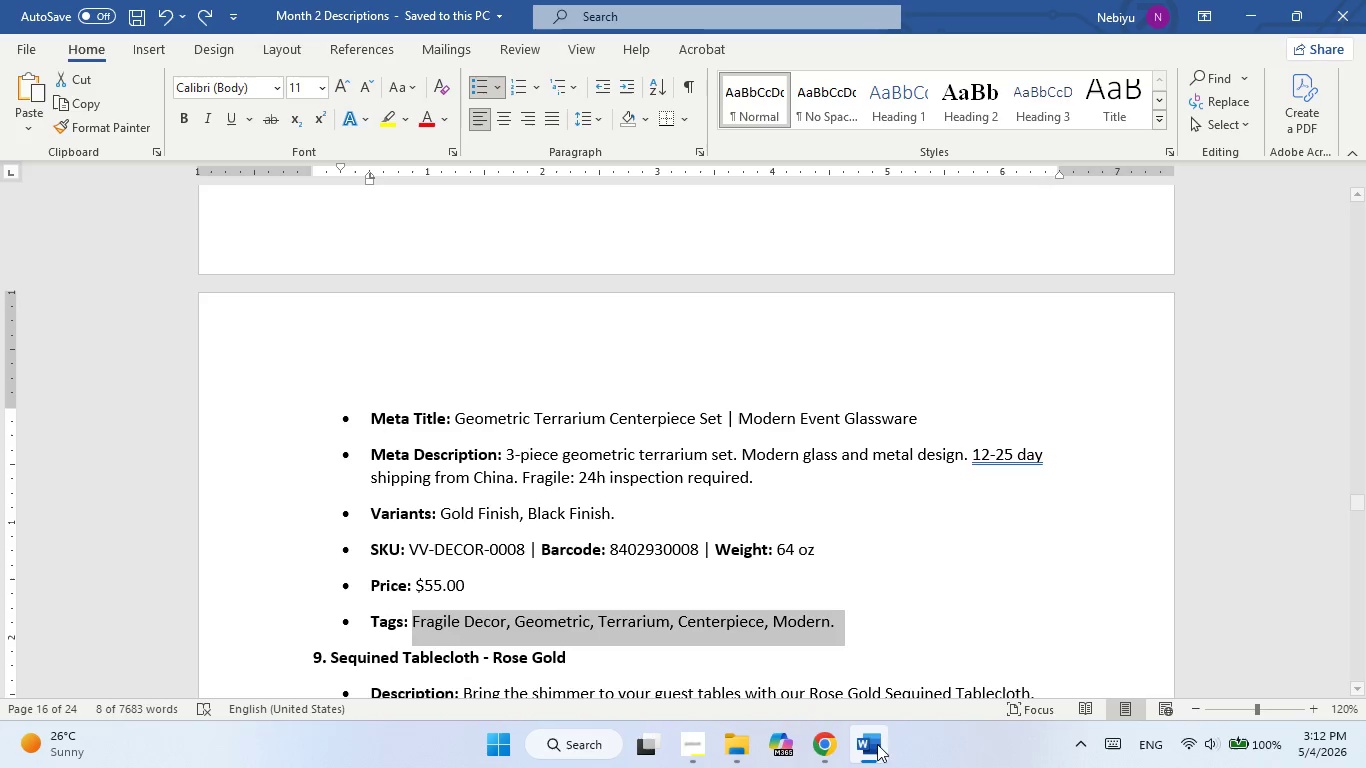 
left_click([866, 747])
 